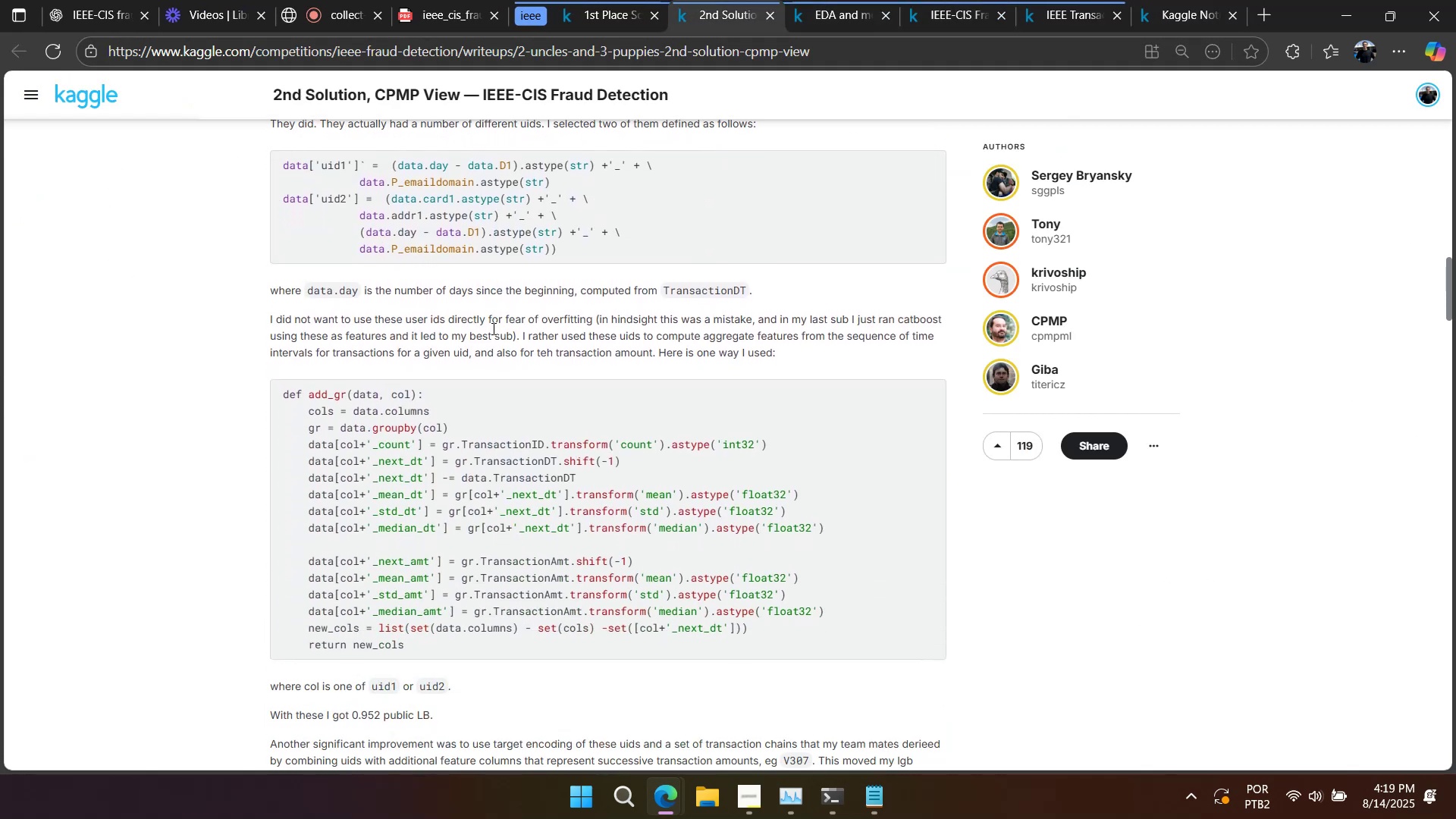 
left_click_drag(start_coordinate=[399, 316], to_coordinate=[784, 359])
 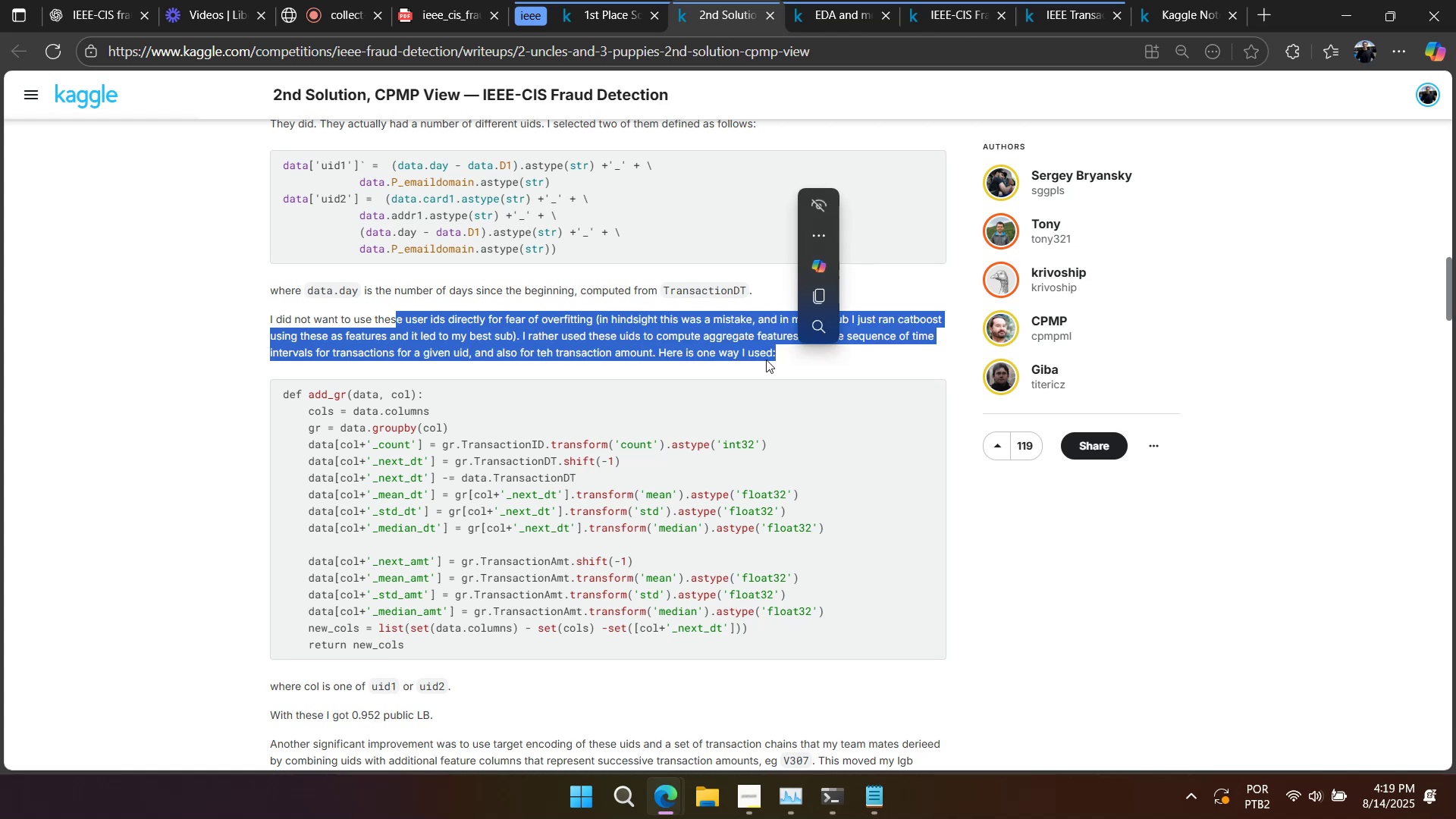 
scroll: coordinate [763, 359], scroll_direction: down, amount: 2.0
 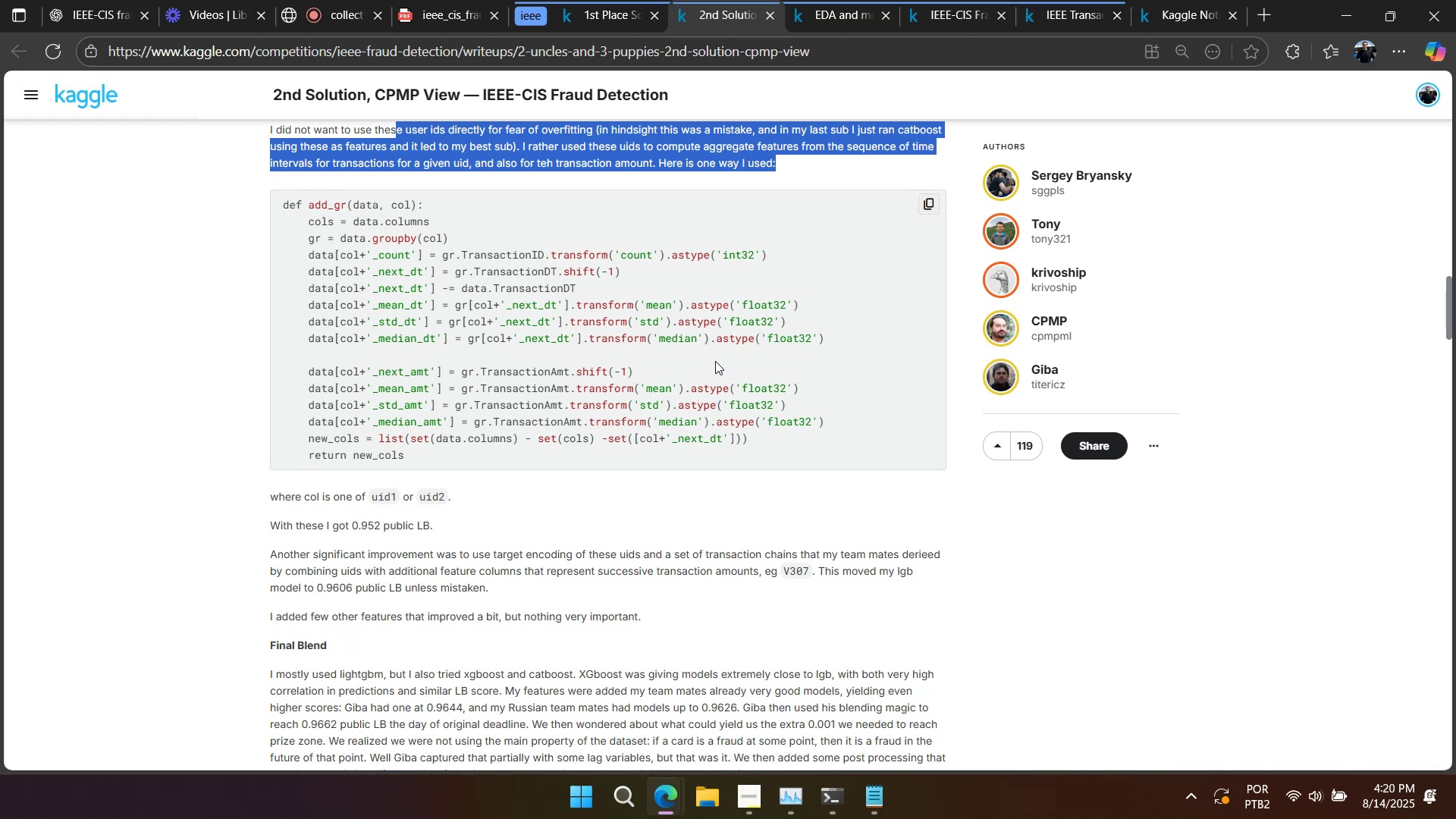 
wait(30.45)
 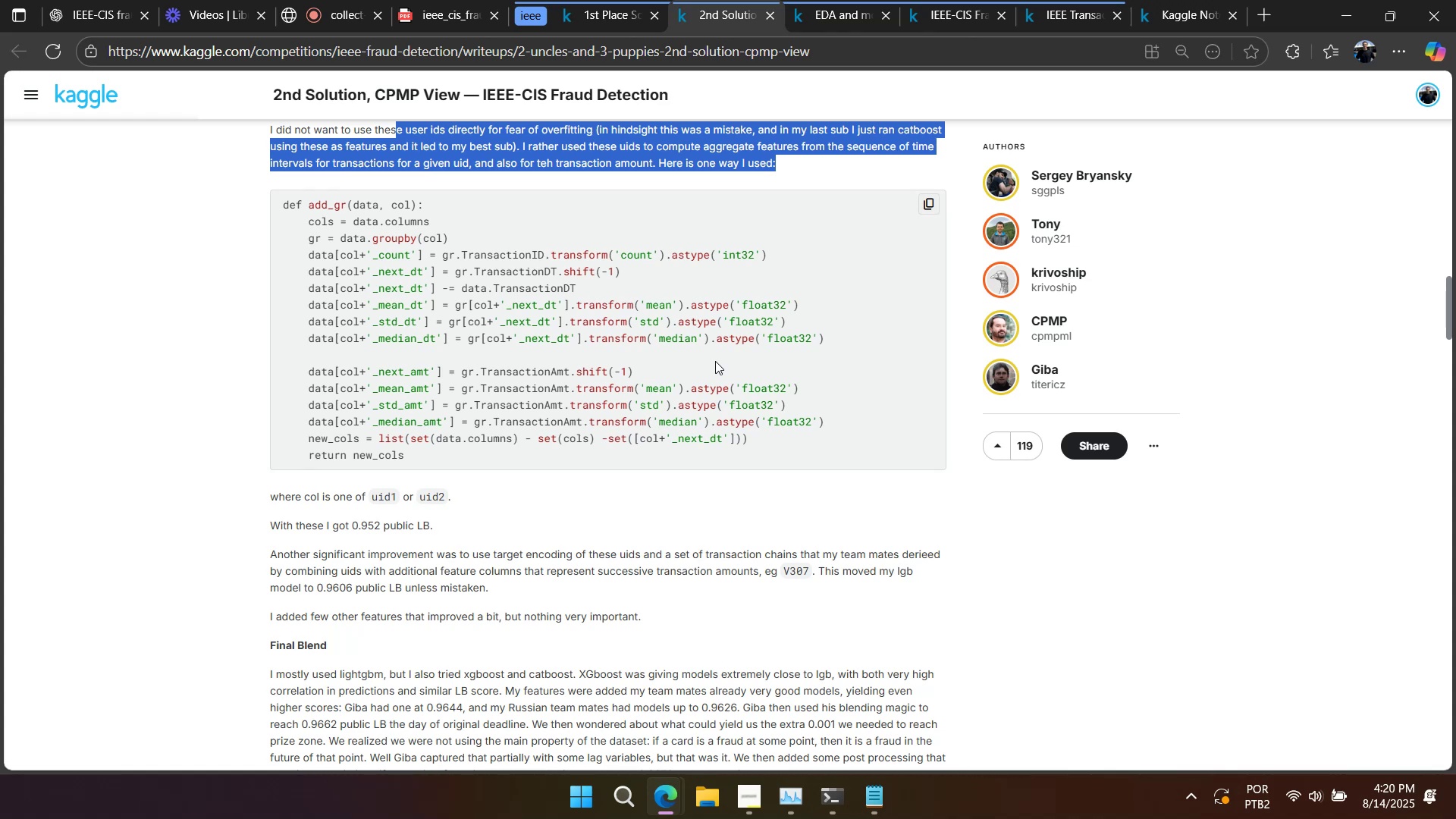 
scroll: coordinate [704, 431], scroll_direction: down, amount: 4.0
 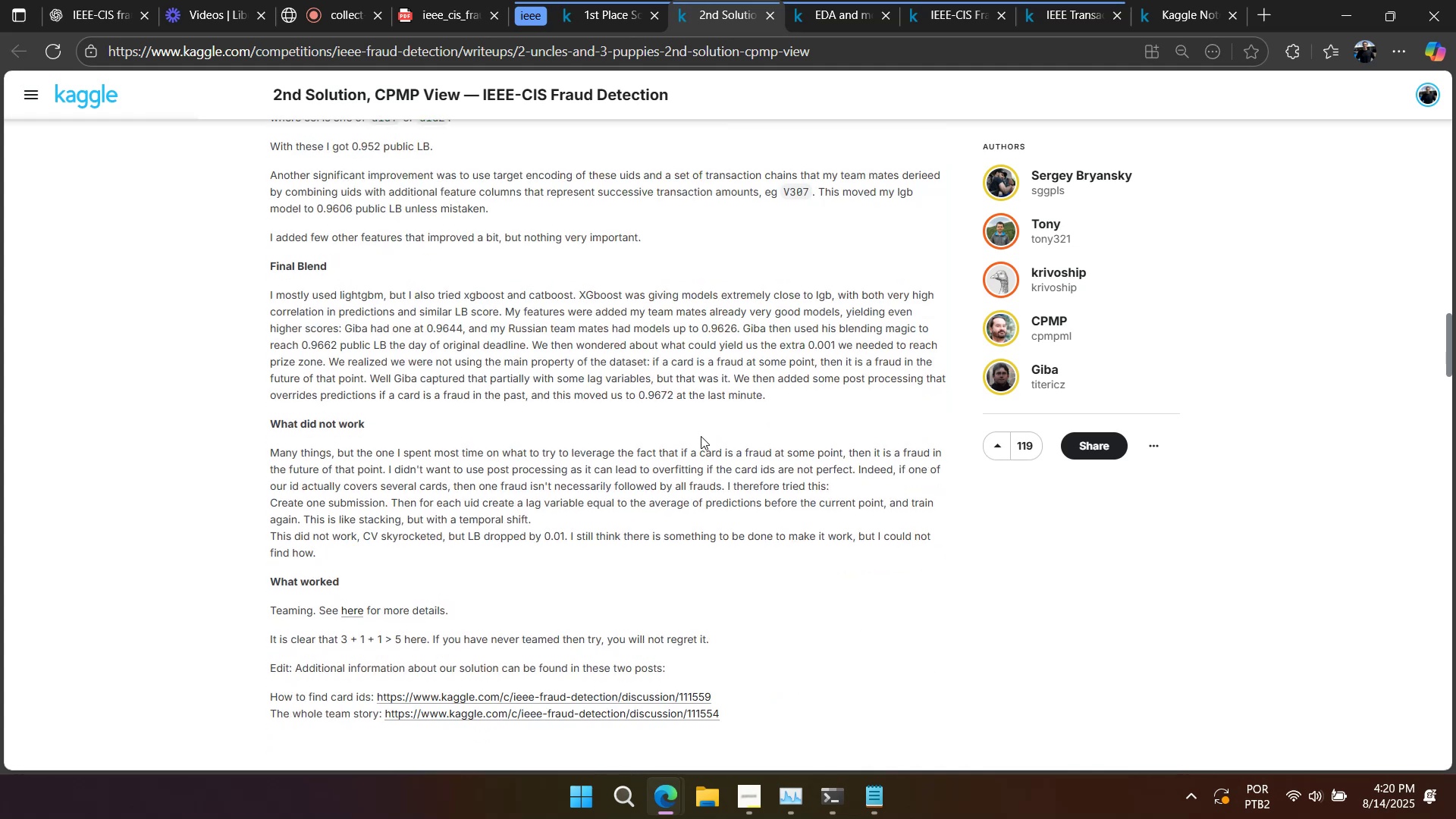 
scroll: coordinate [701, 436], scroll_direction: up, amount: 4.0
 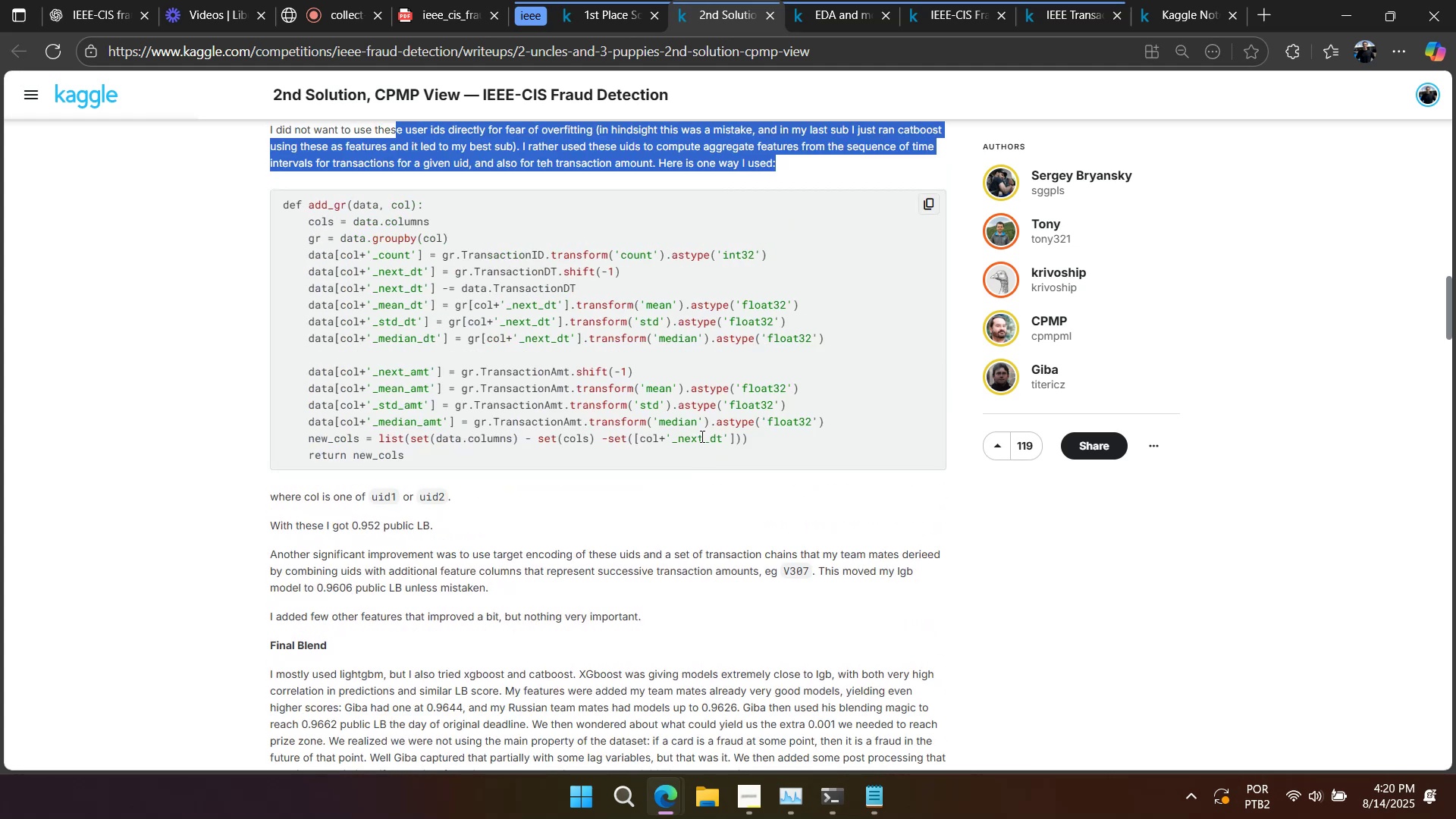 
wait(5.43)
 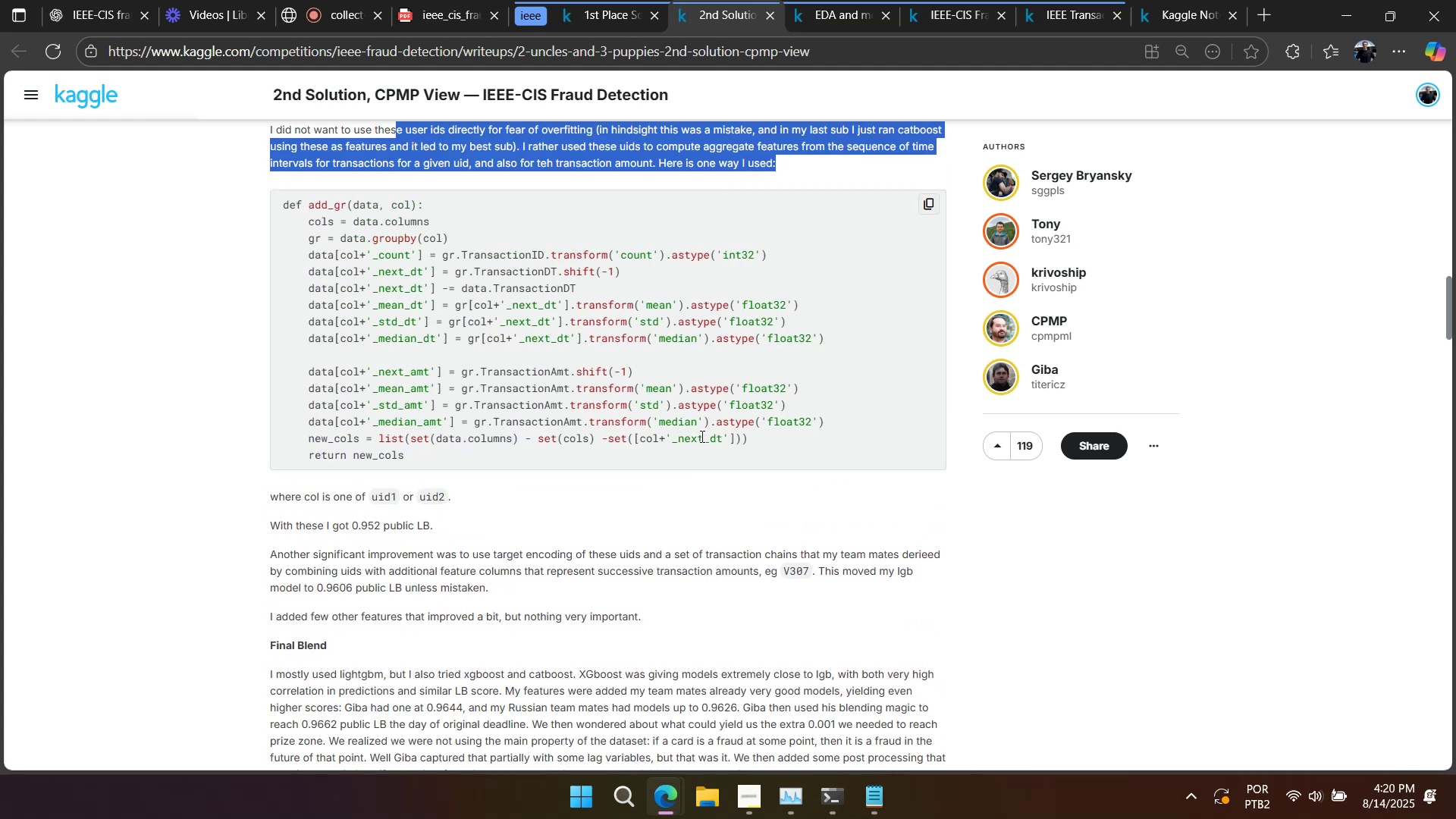 
double_click([406, 372])
 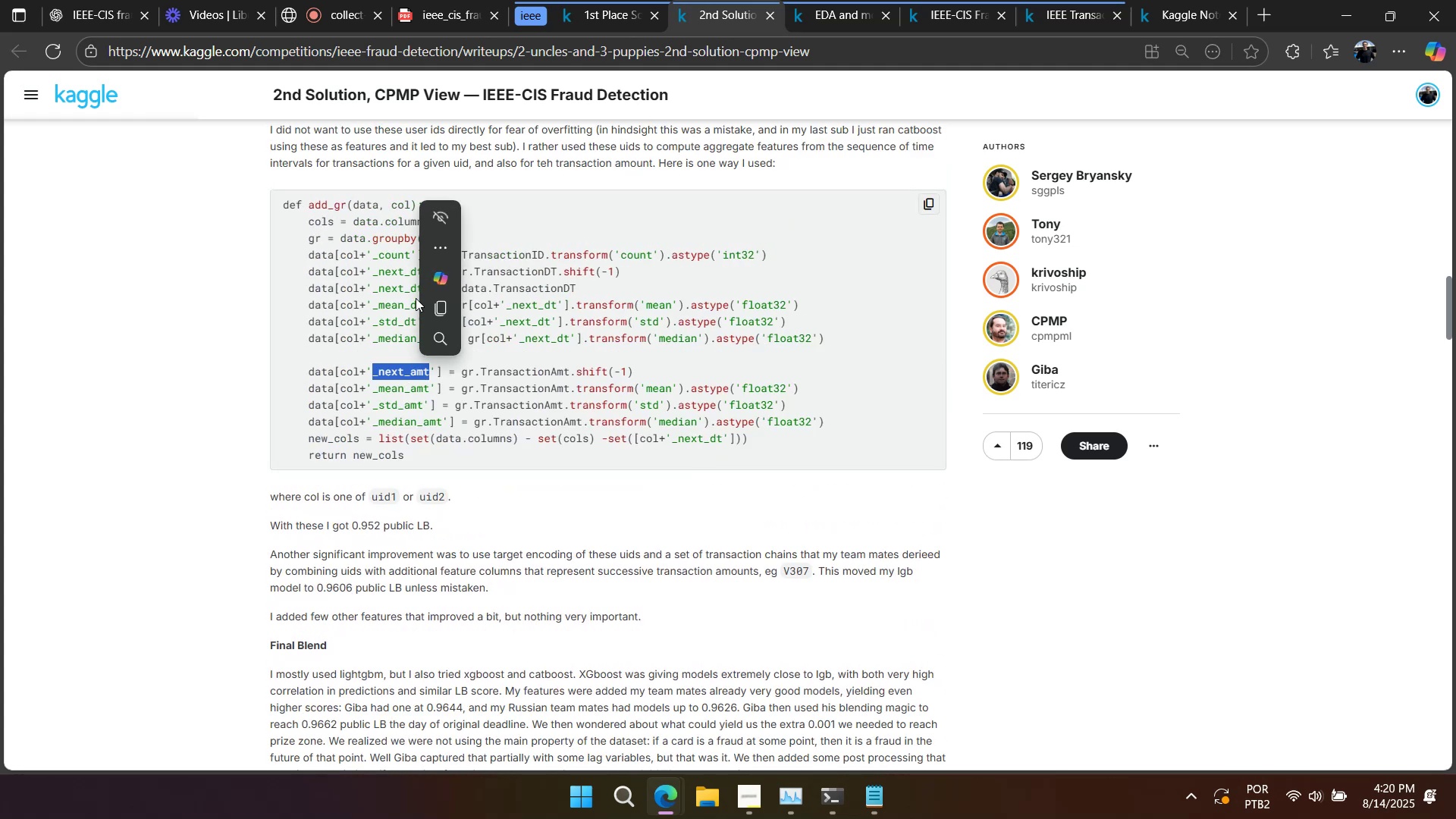 
key(Control+C)
 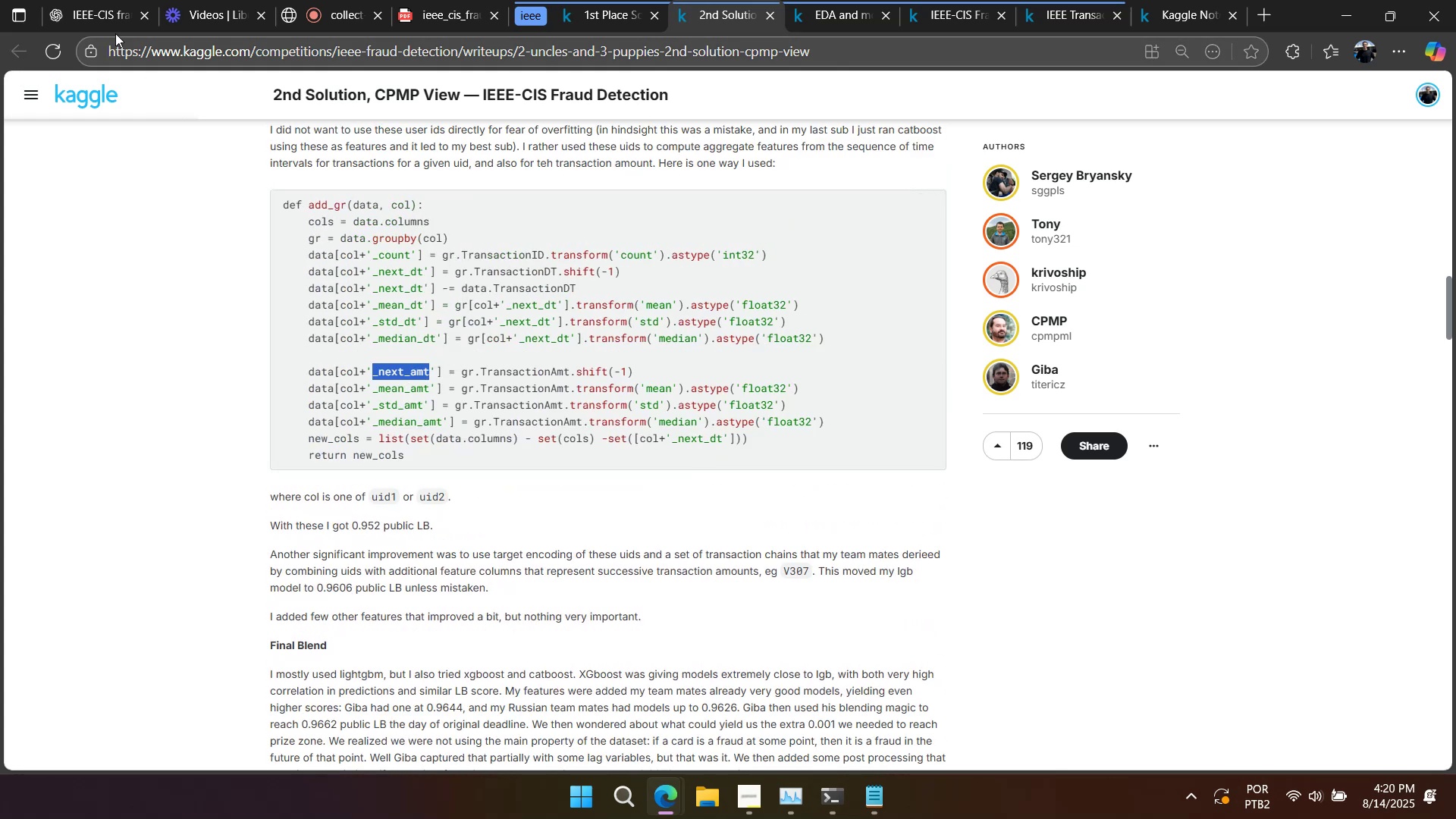 
left_click([110, 22])
 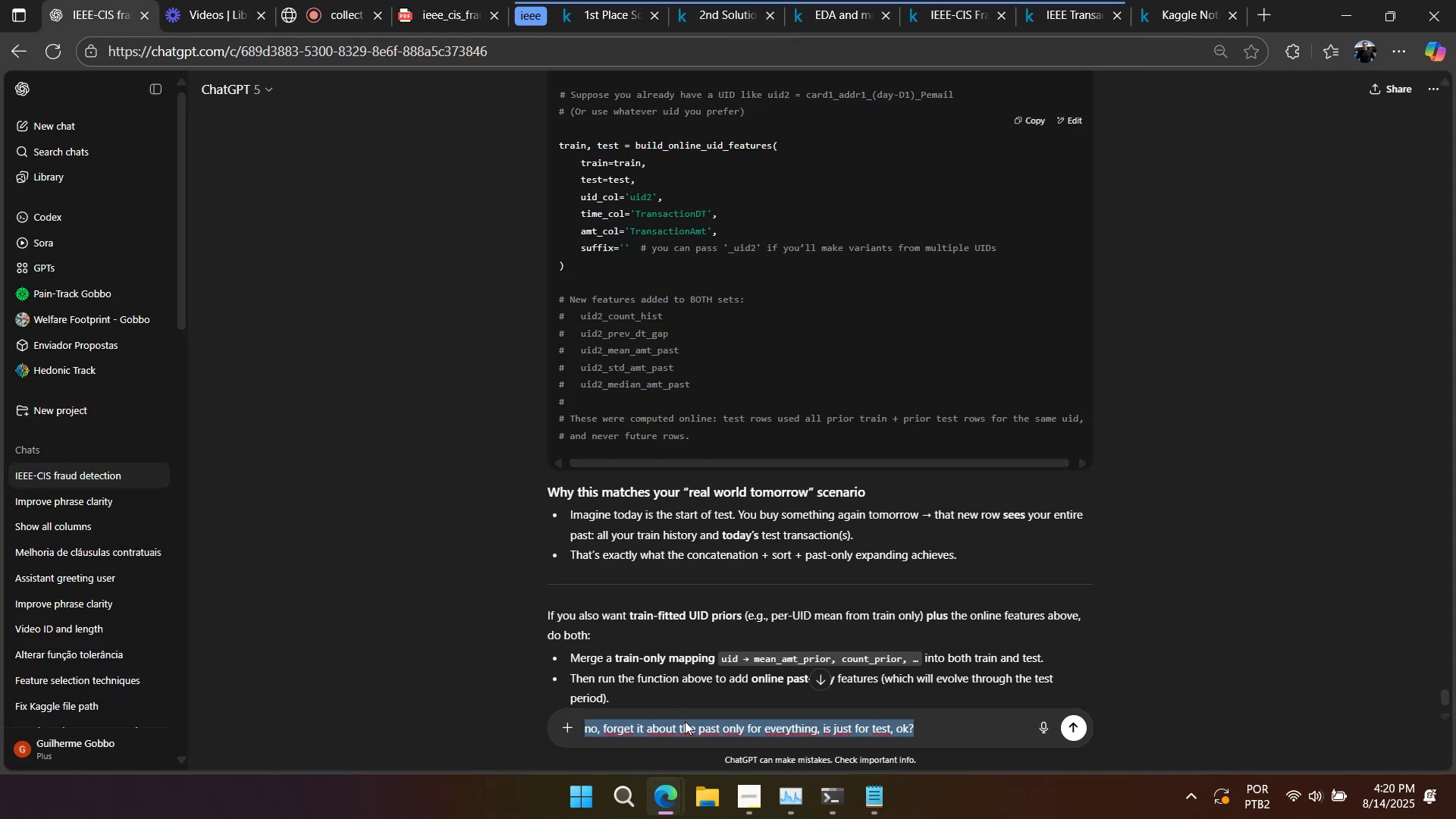 
double_click([685, 721])
 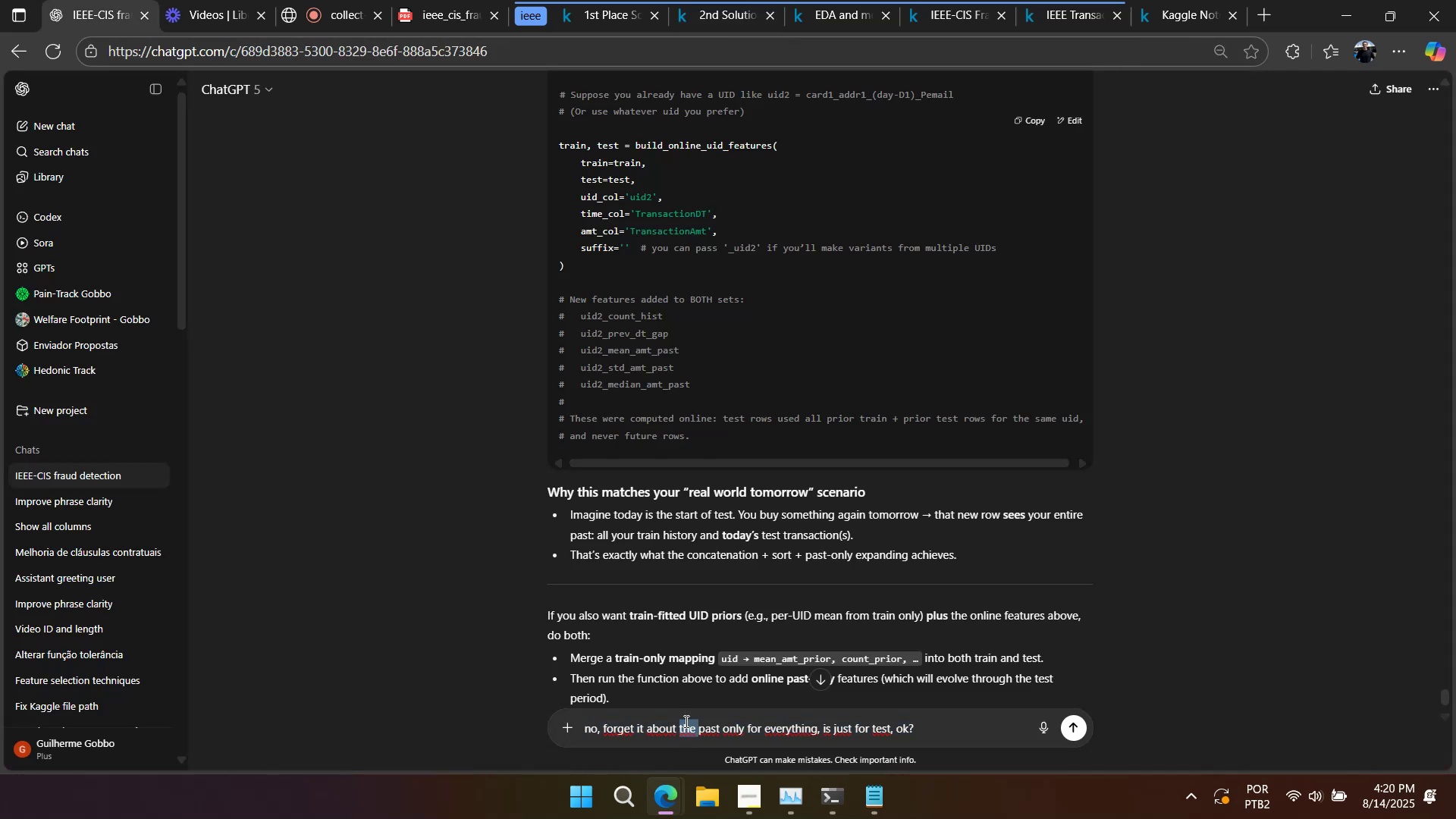 
triple_click([685, 721])
 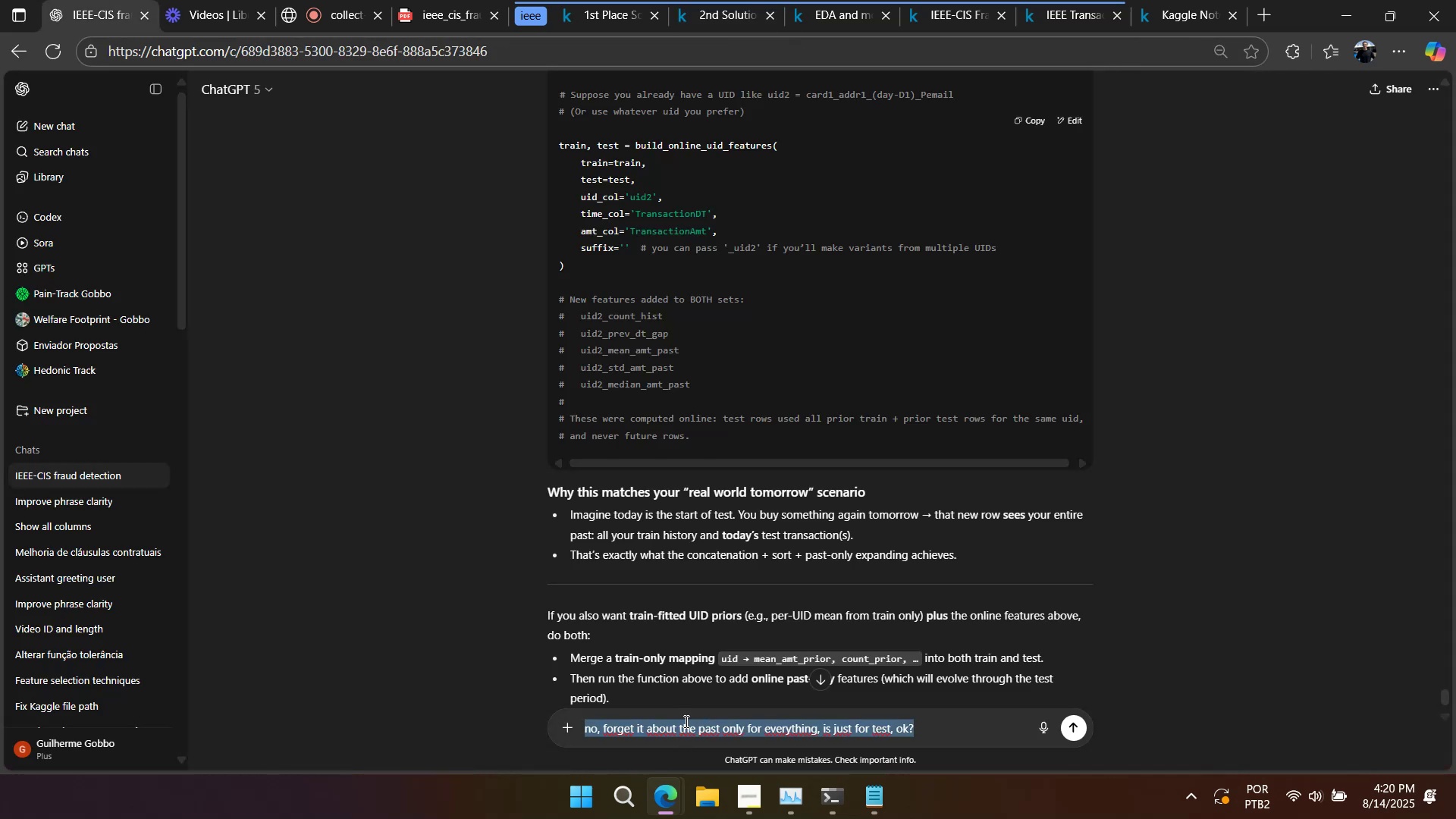 
type(but for example, how eo)
key(Backspace)
key(Backspace)
type(would I calculate )
 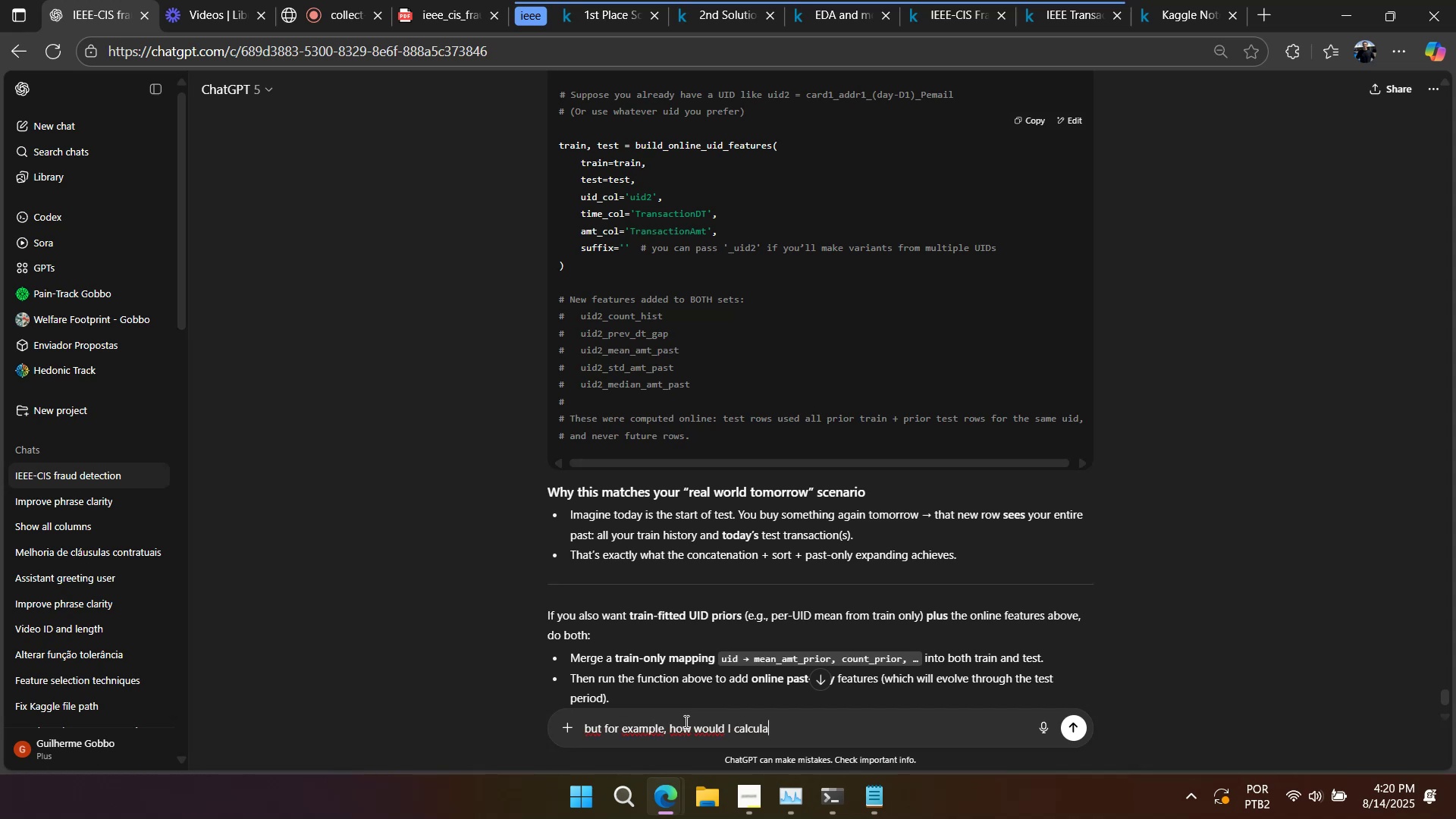 
key(Control+V)
 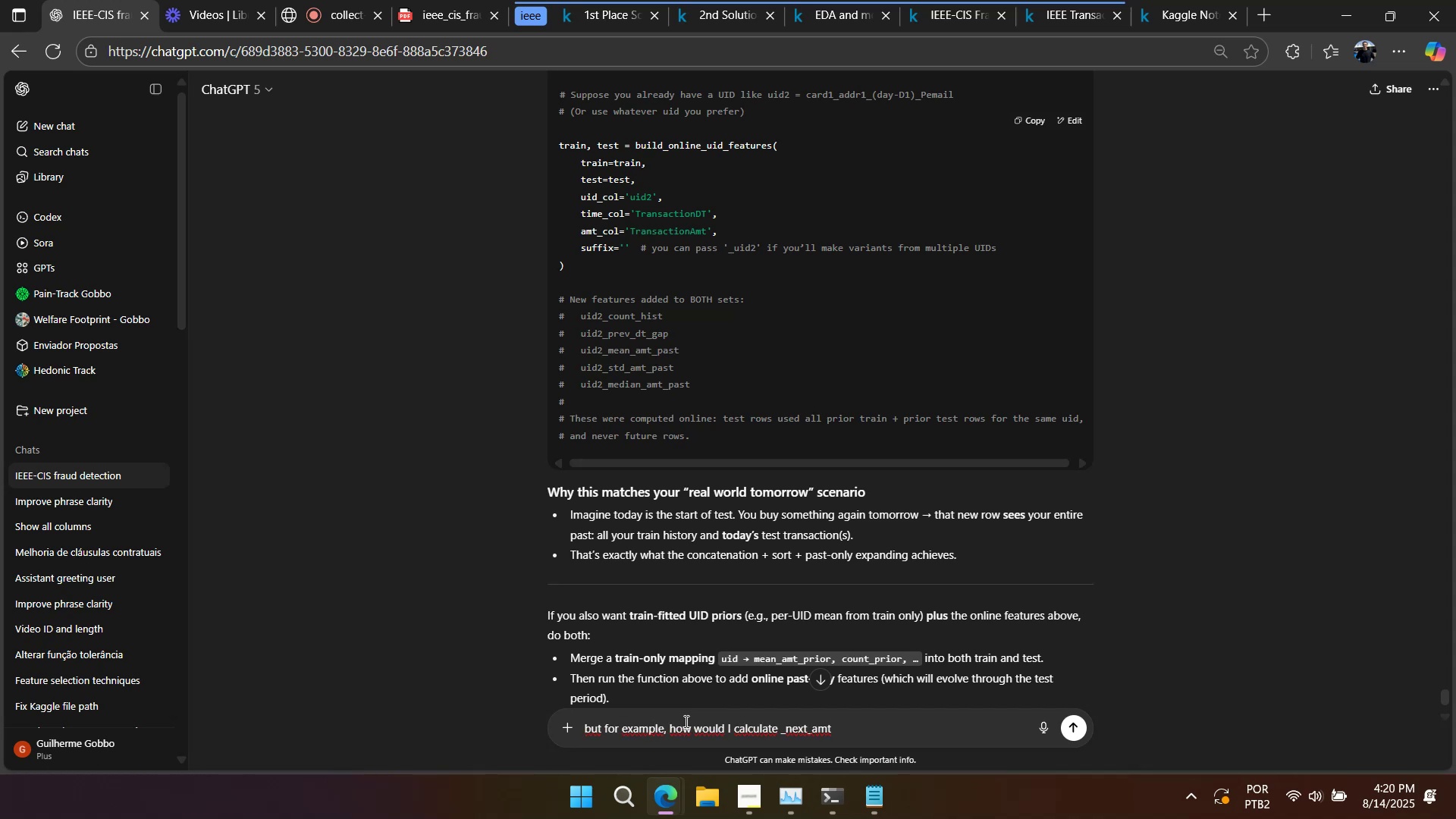 
type( fo the testing data)
 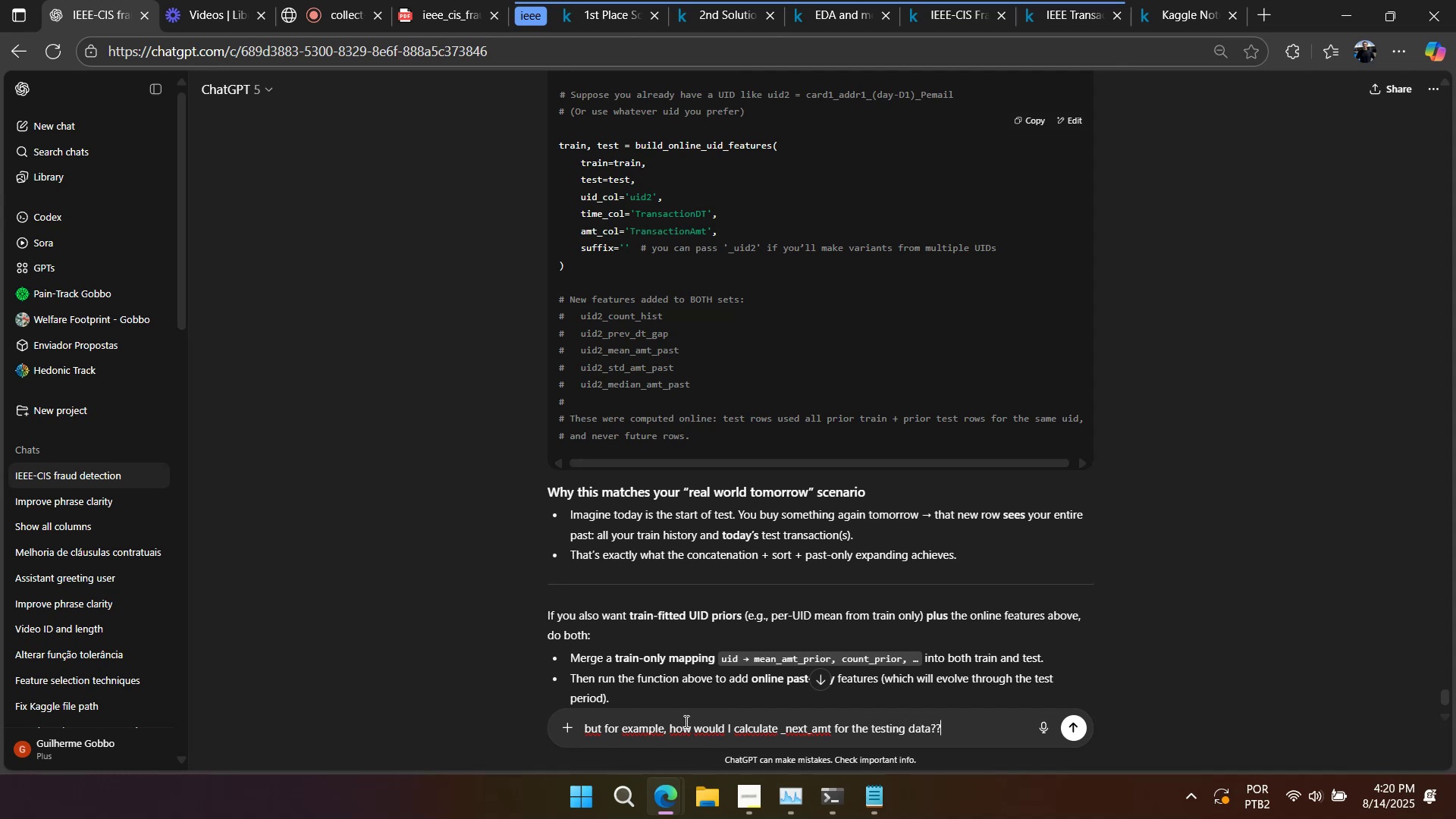 
key(Shift+Unknown)
 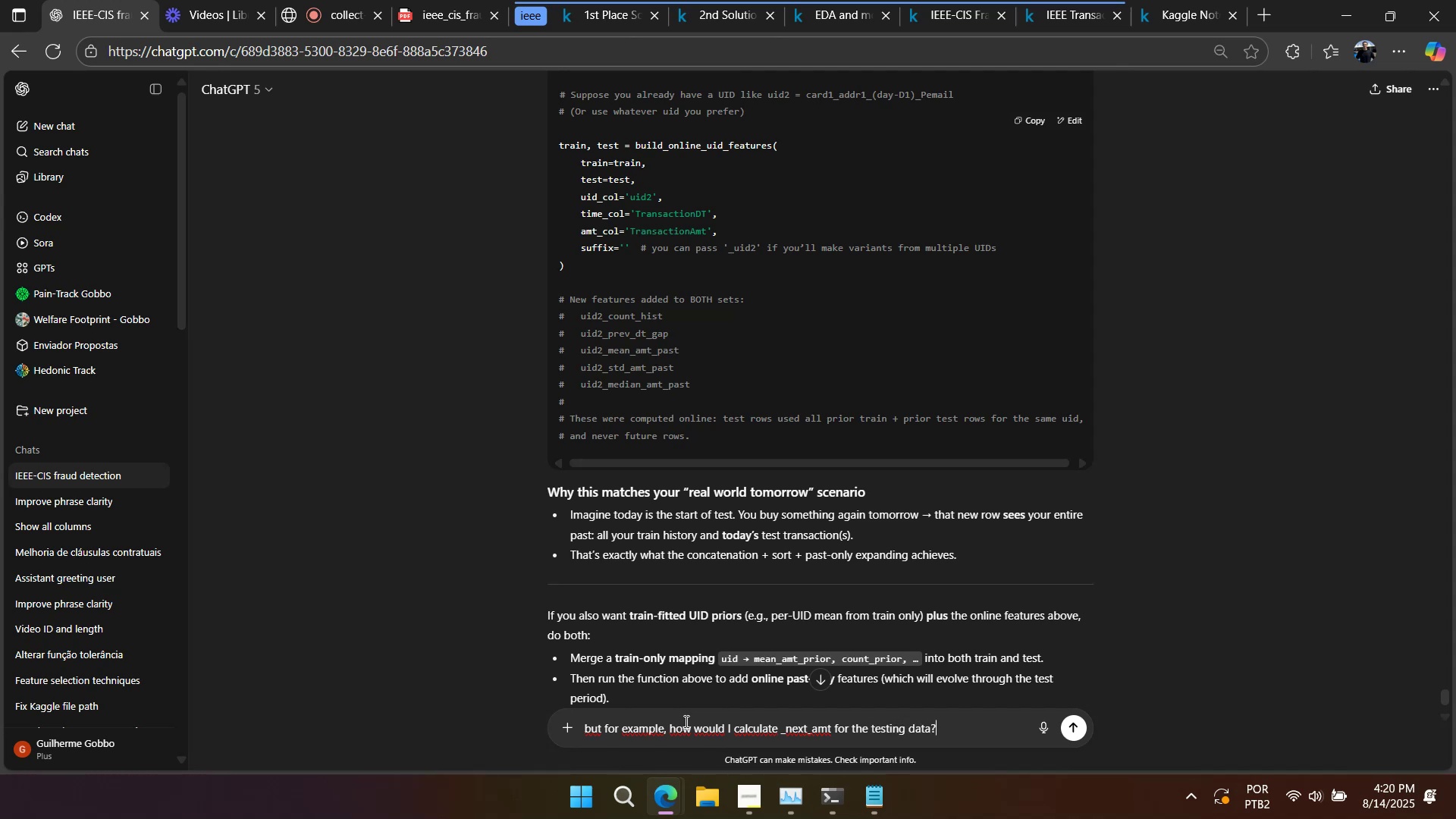 
key(Shift+Unknown)
 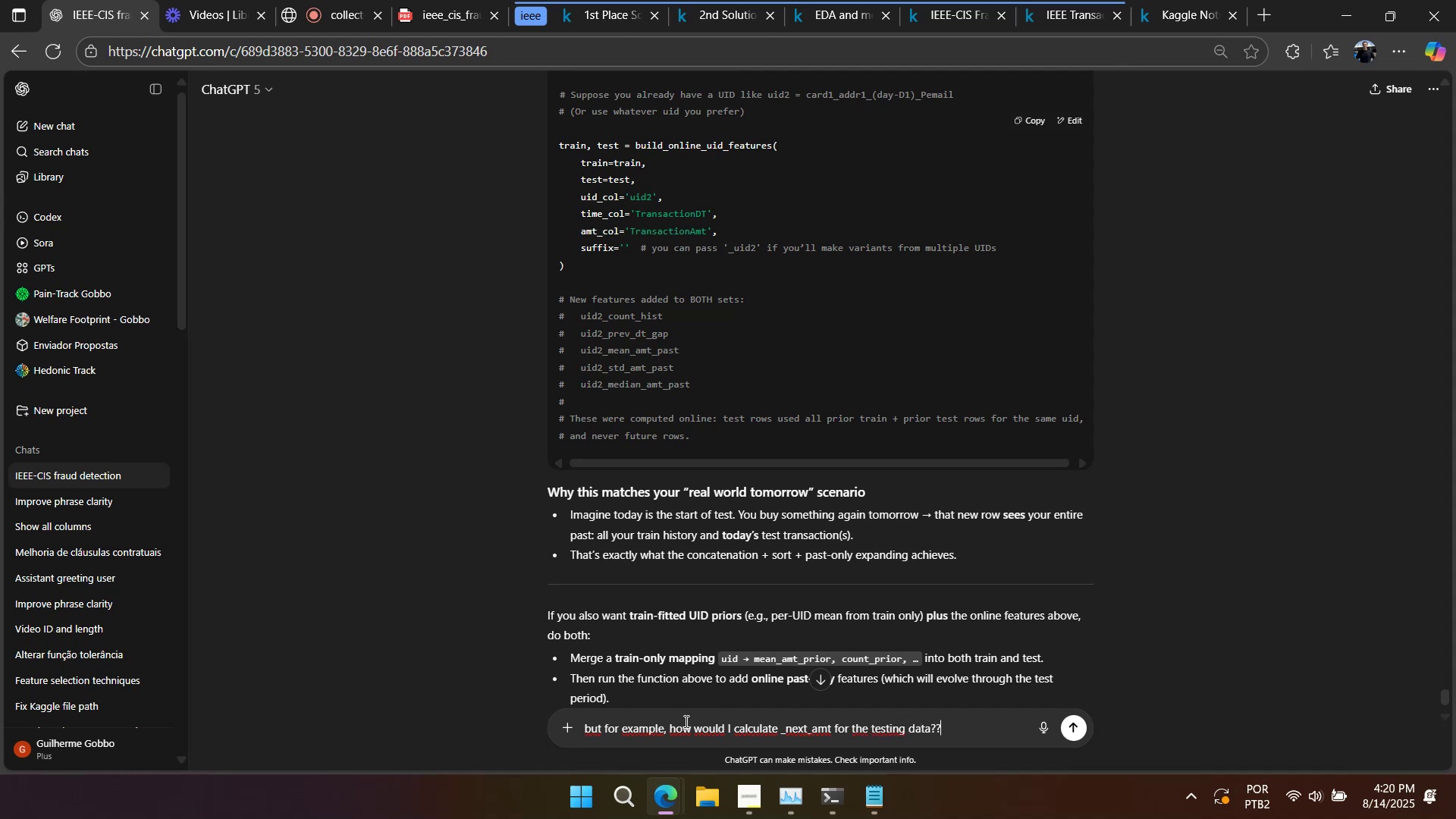 
key(Enter)
 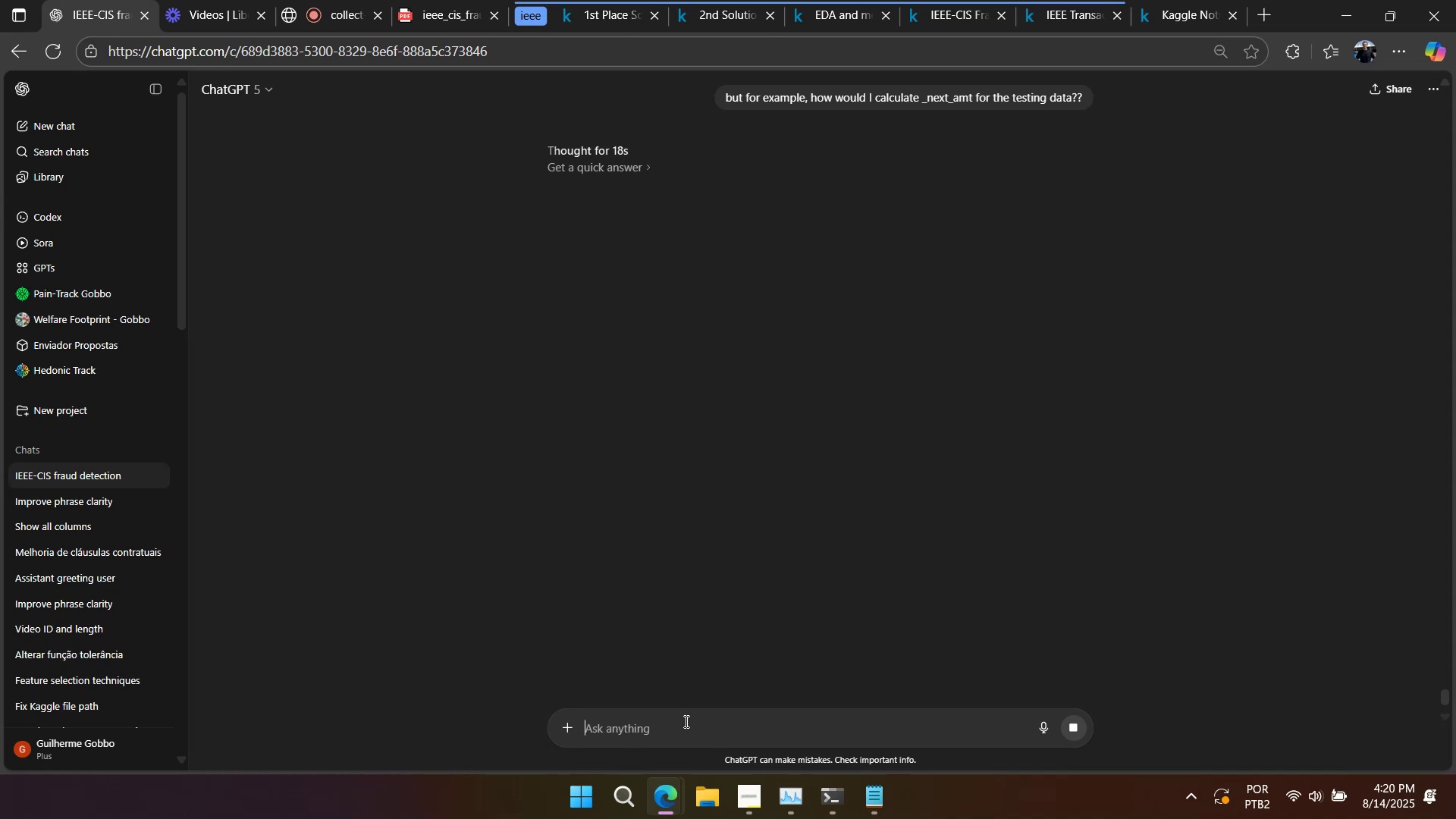 
wait(29.86)
 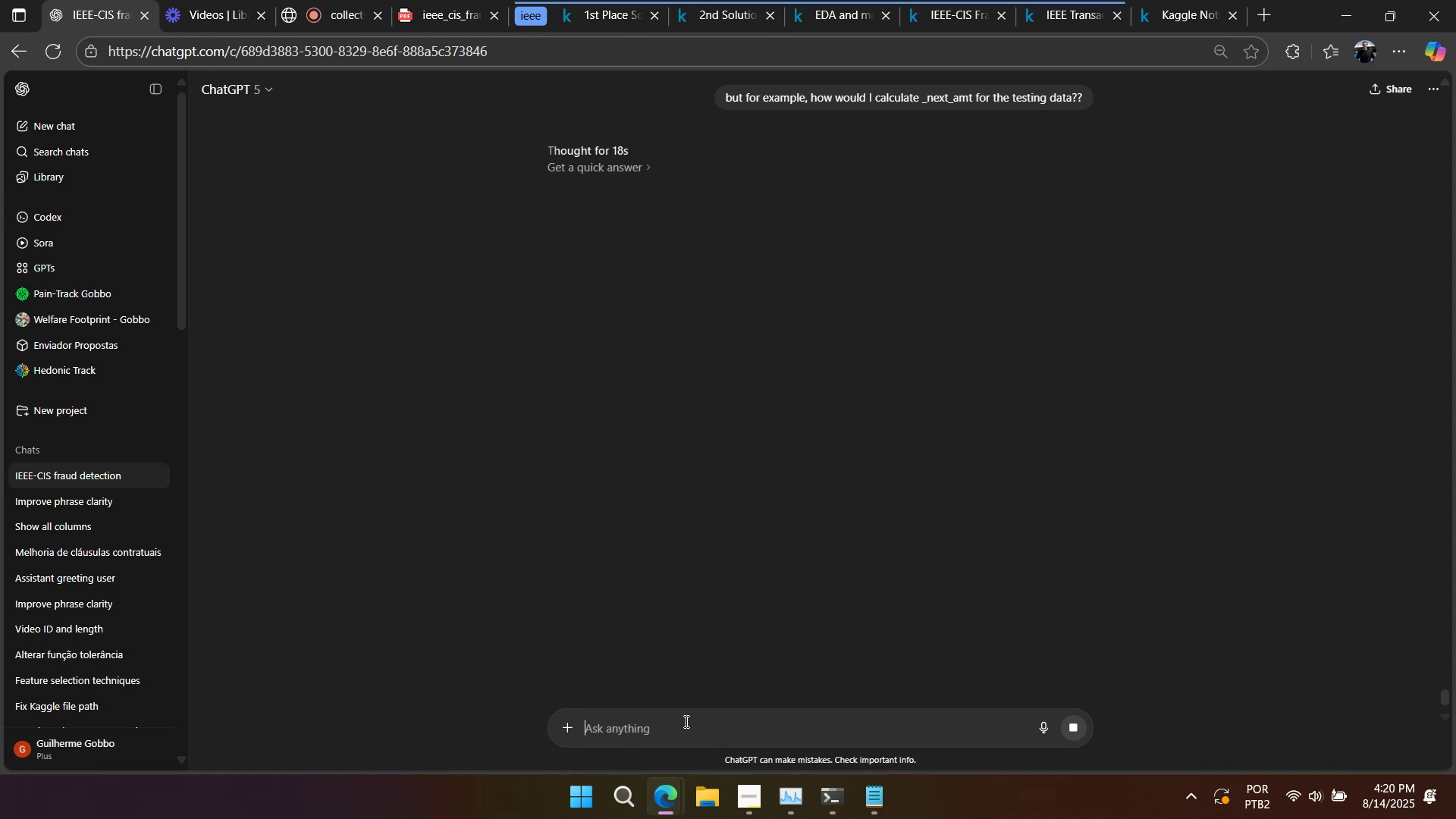 
scroll: coordinate [848, 412], scroll_direction: up, amount: 2.0
 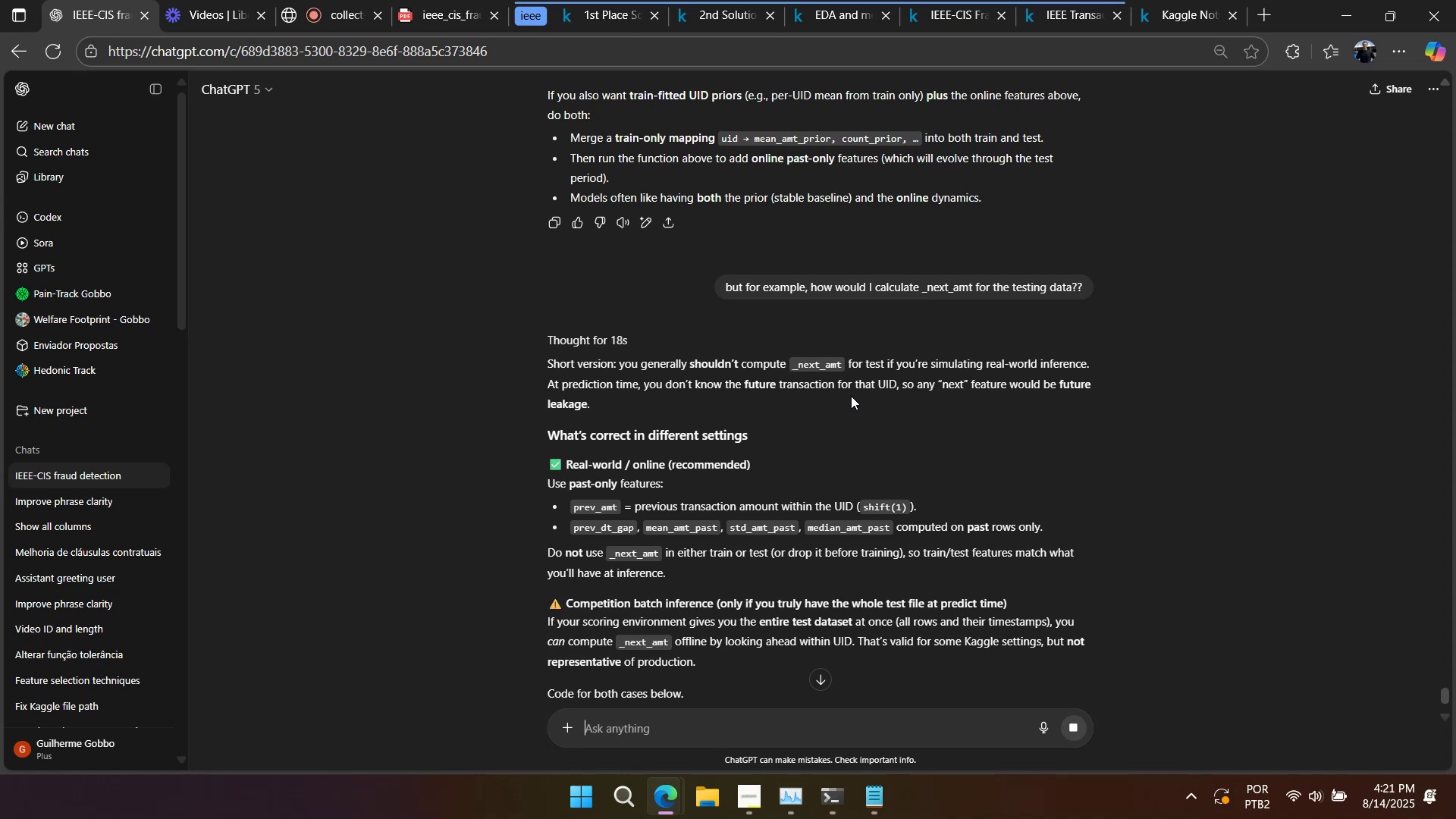 
wait(51.29)
 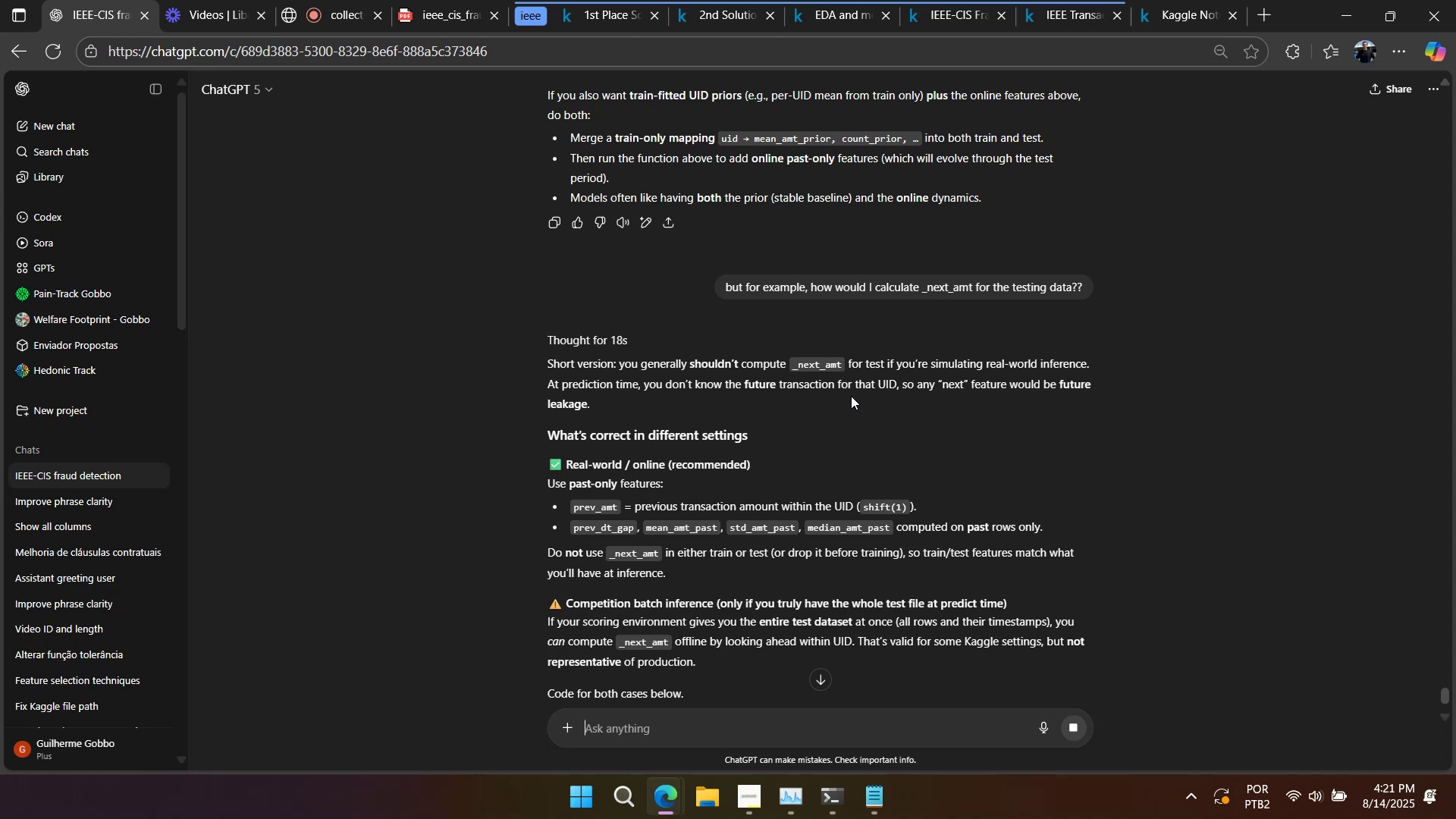 
scroll: coordinate [890, 382], scroll_direction: down, amount: 2.0
 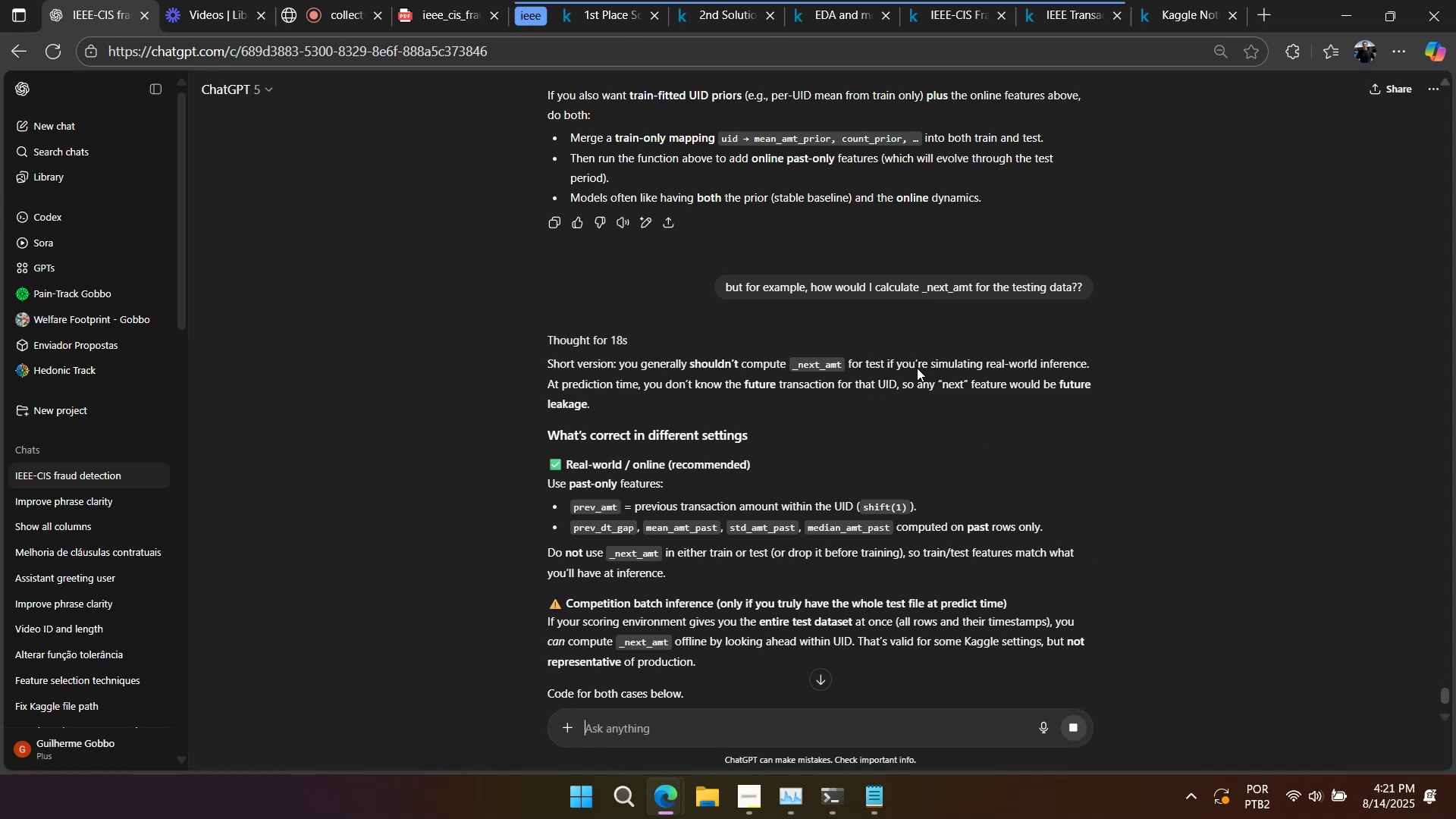 
scroll: coordinate [942, 408], scroll_direction: up, amount: 2.0
 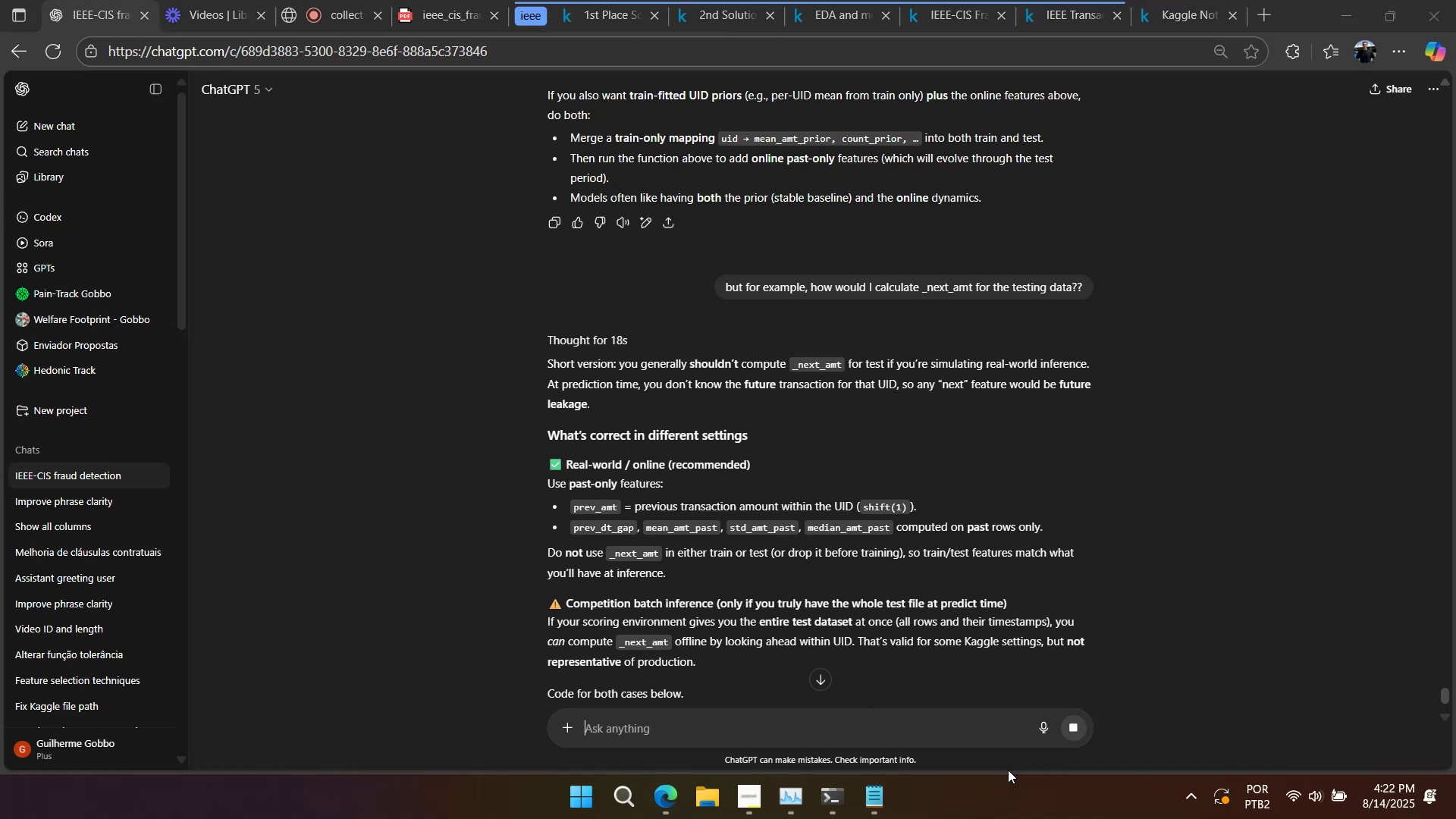 
right_click([978, 788])
 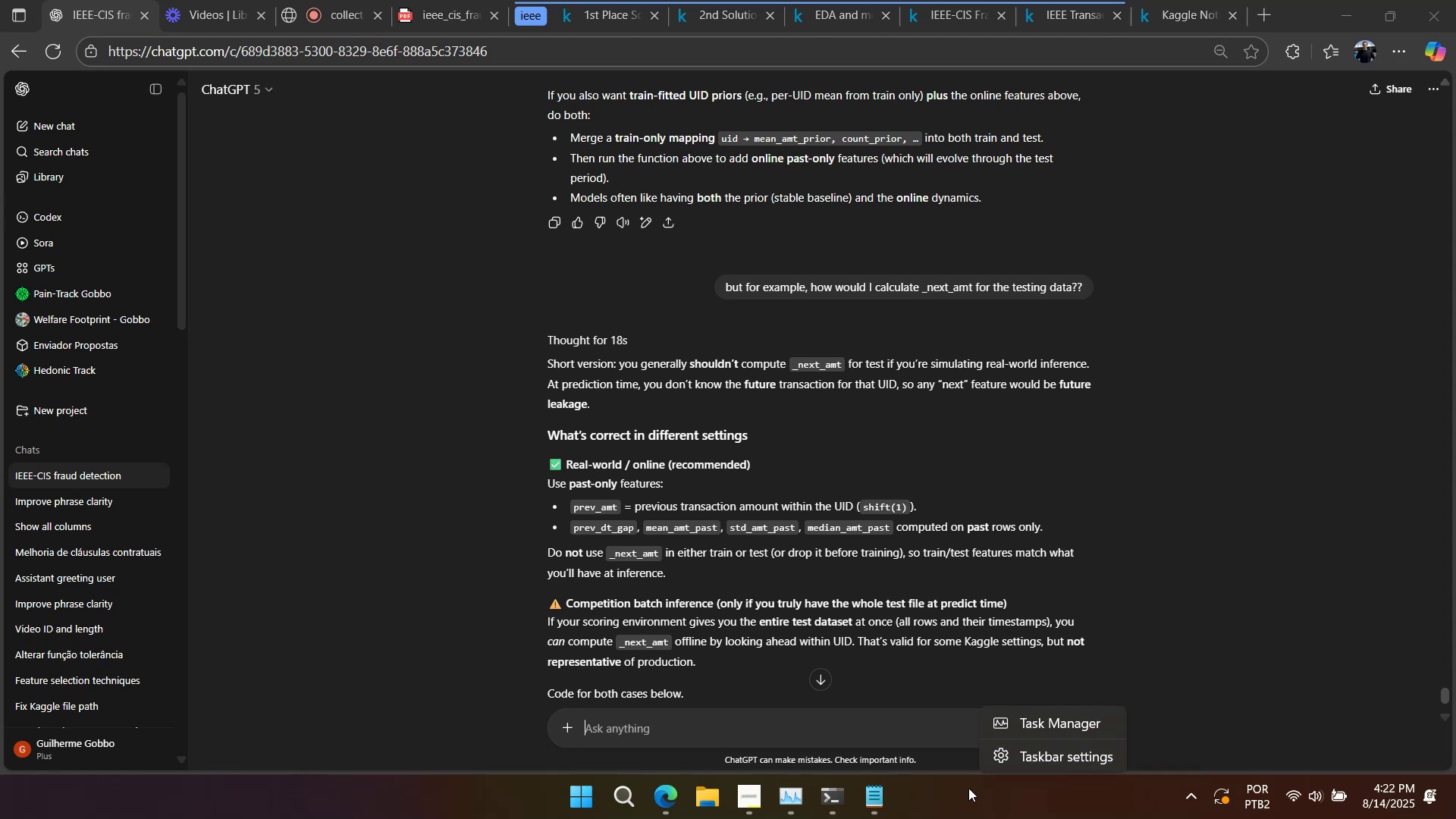 
left_click([962, 787])
 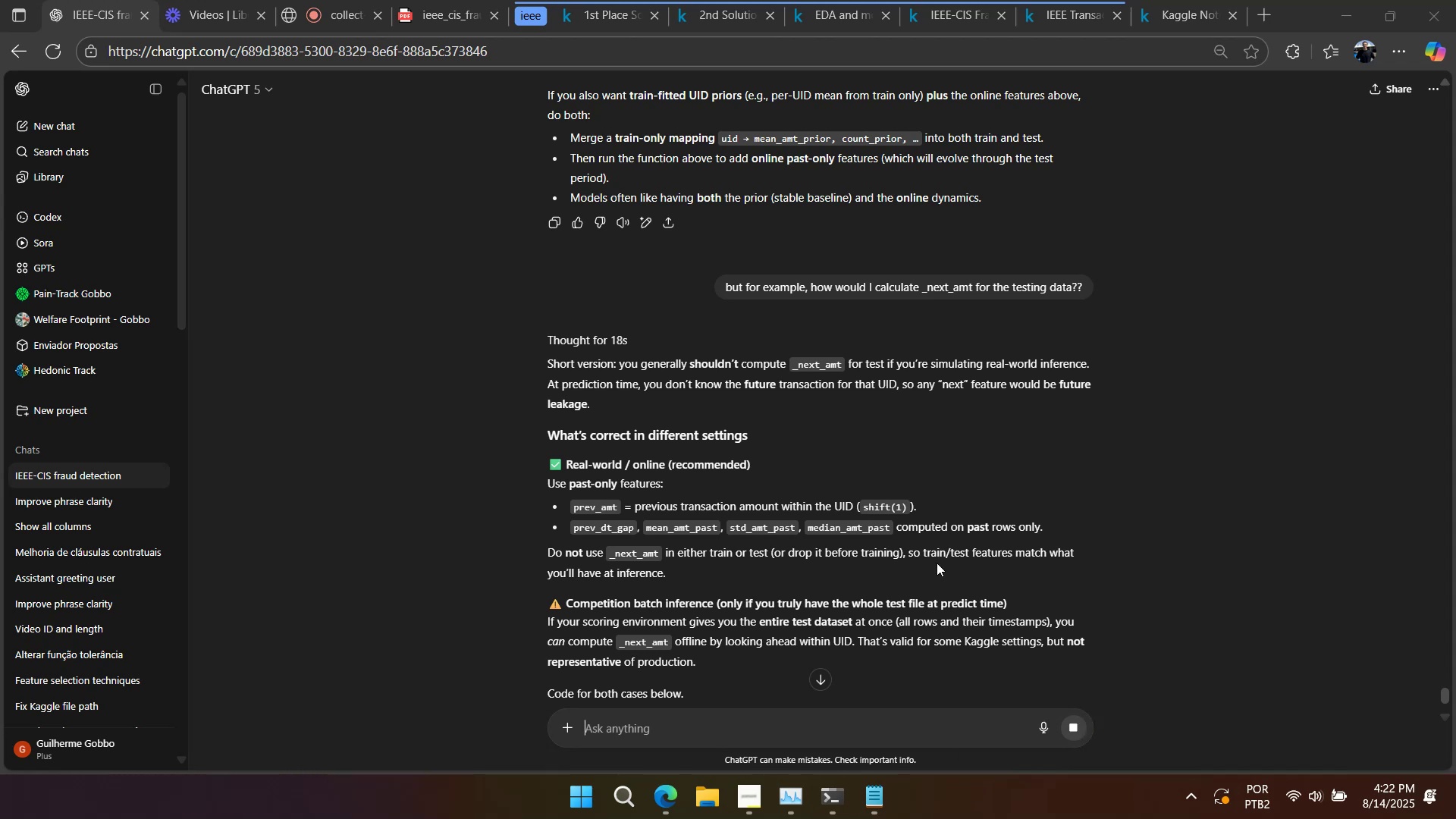 
scroll: coordinate [935, 550], scroll_direction: up, amount: 2.0
 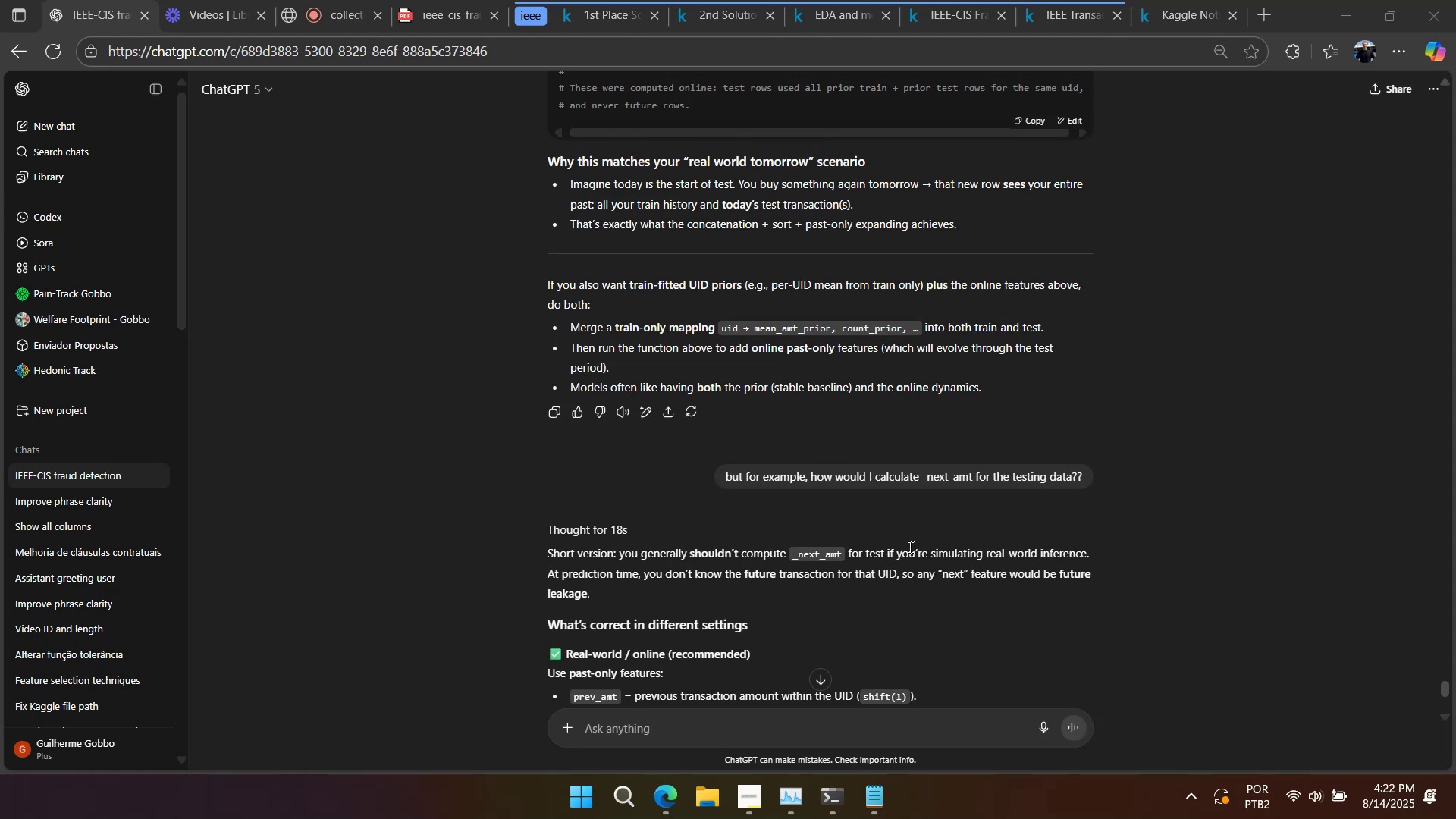 
wait(5.99)
 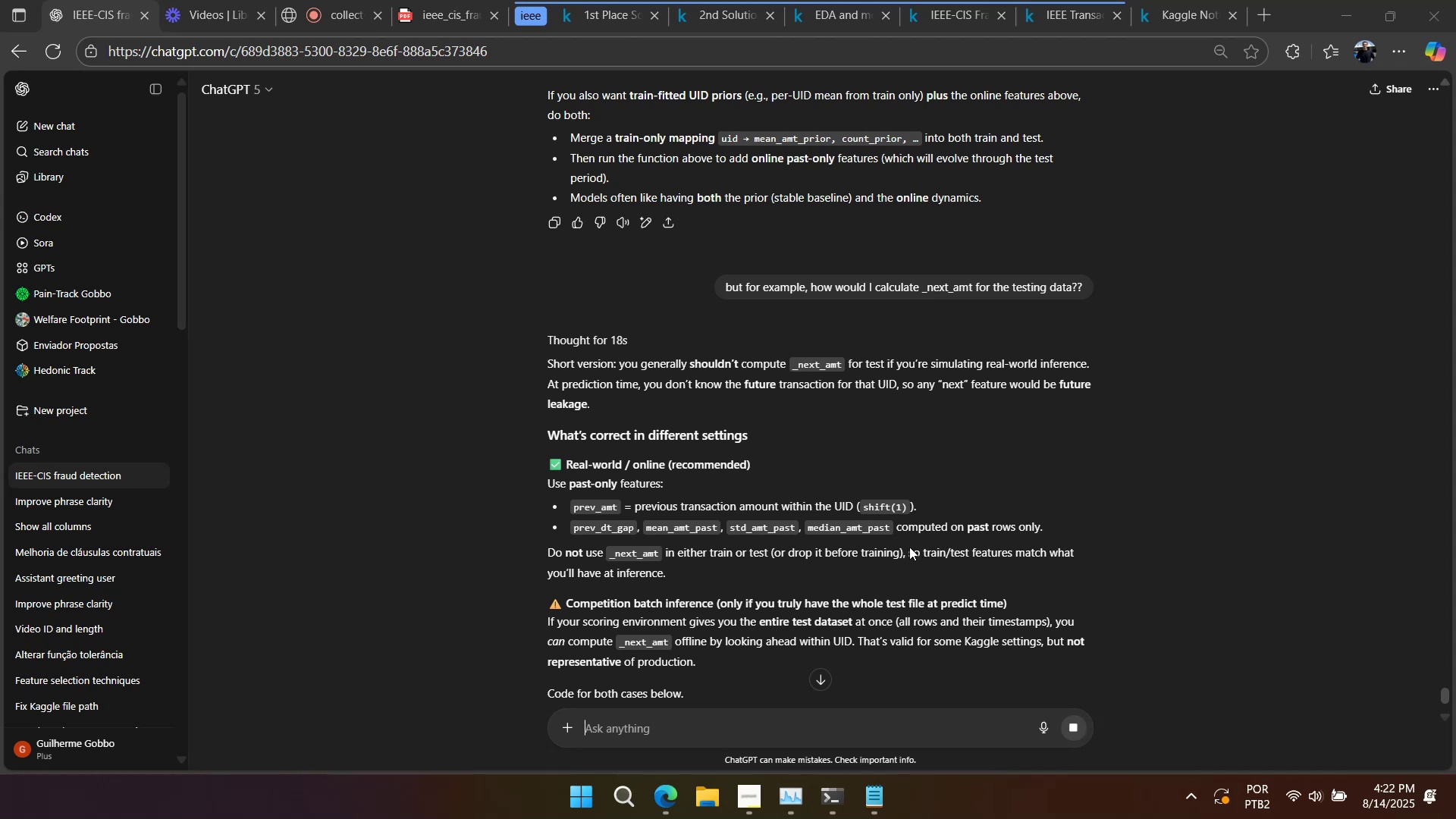 
scroll: coordinate [994, 381], scroll_direction: down, amount: 6.0
 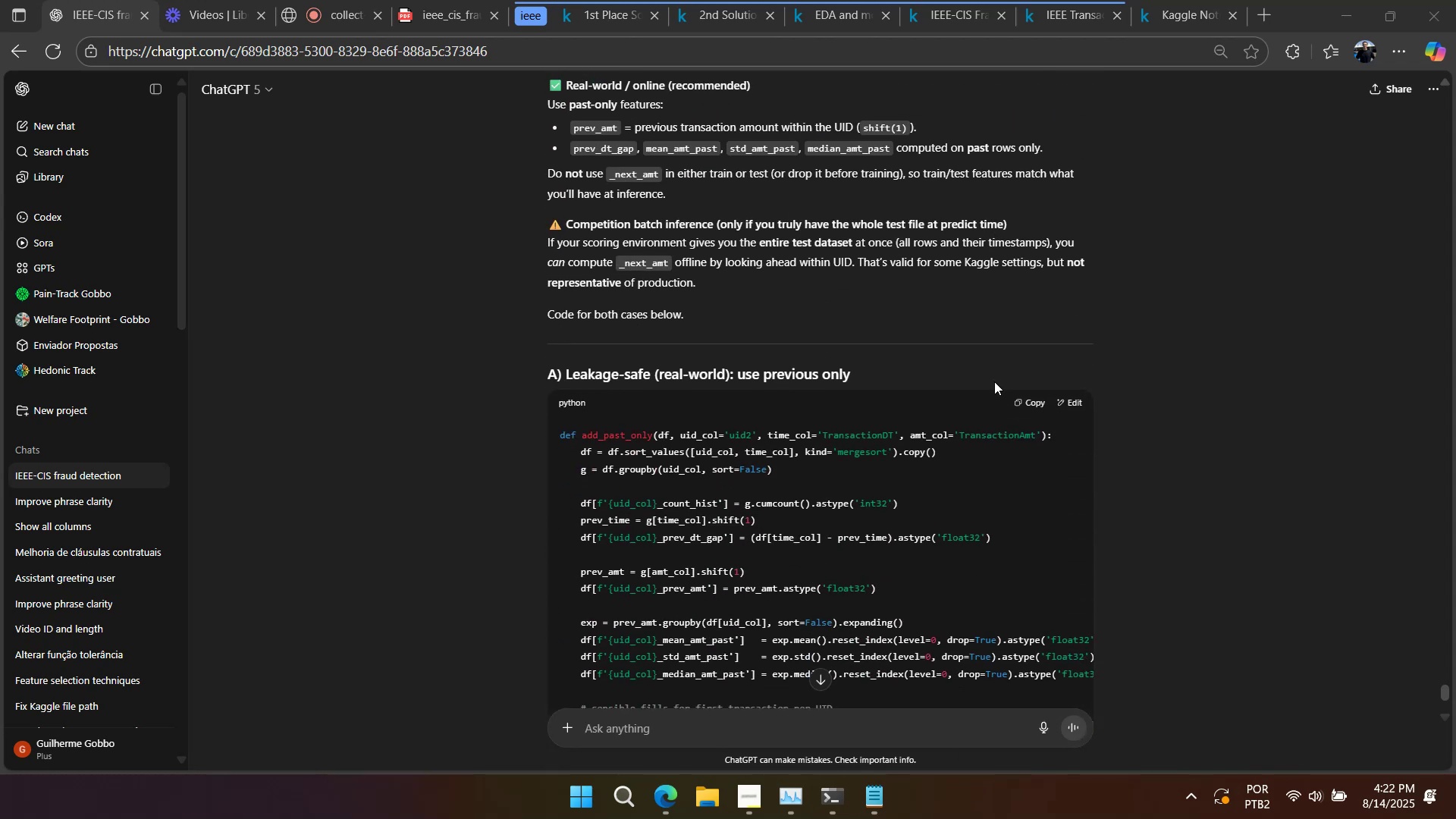 
scroll: coordinate [994, 381], scroll_direction: up, amount: 2.0
 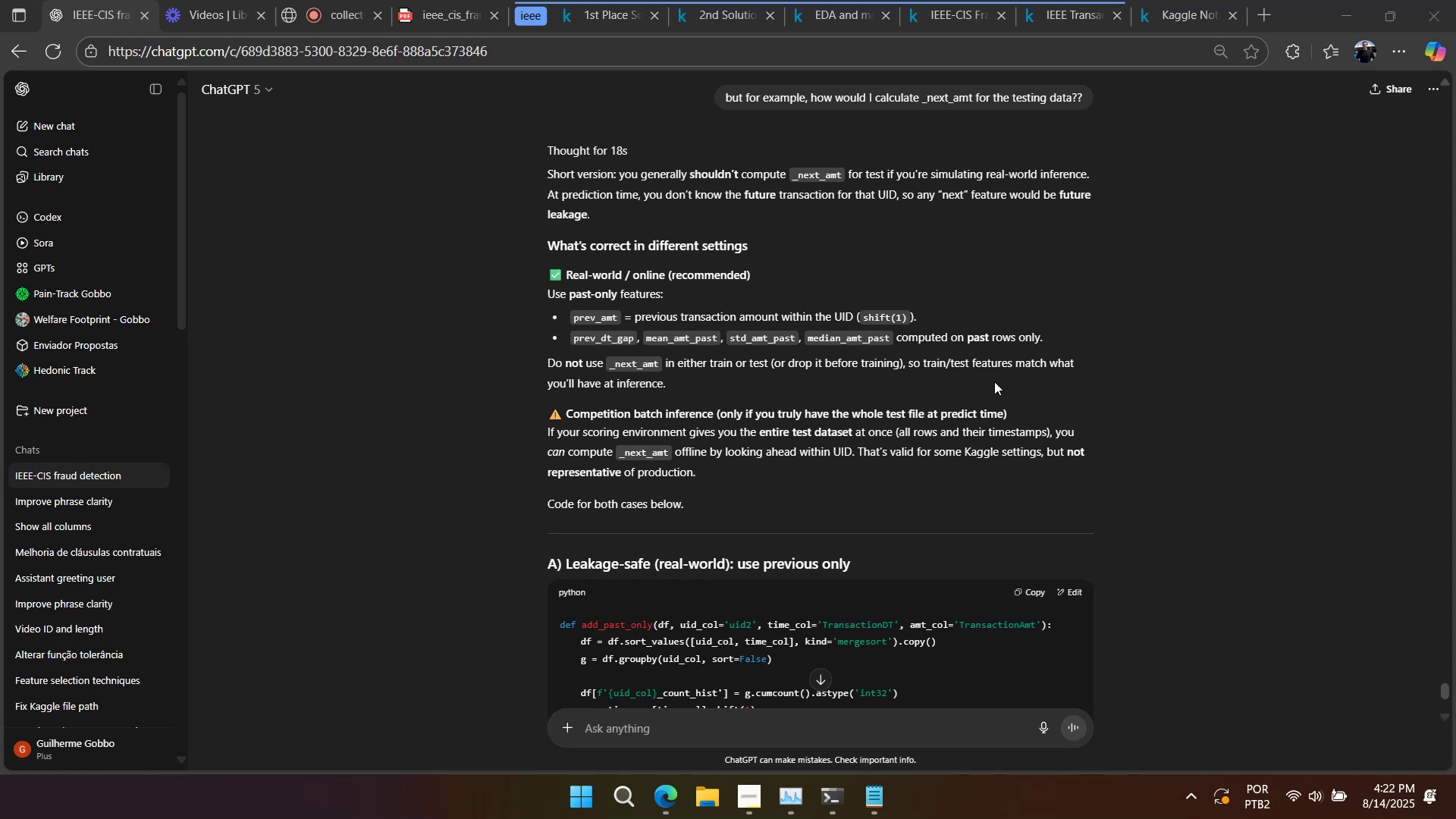 
wait(14.16)
 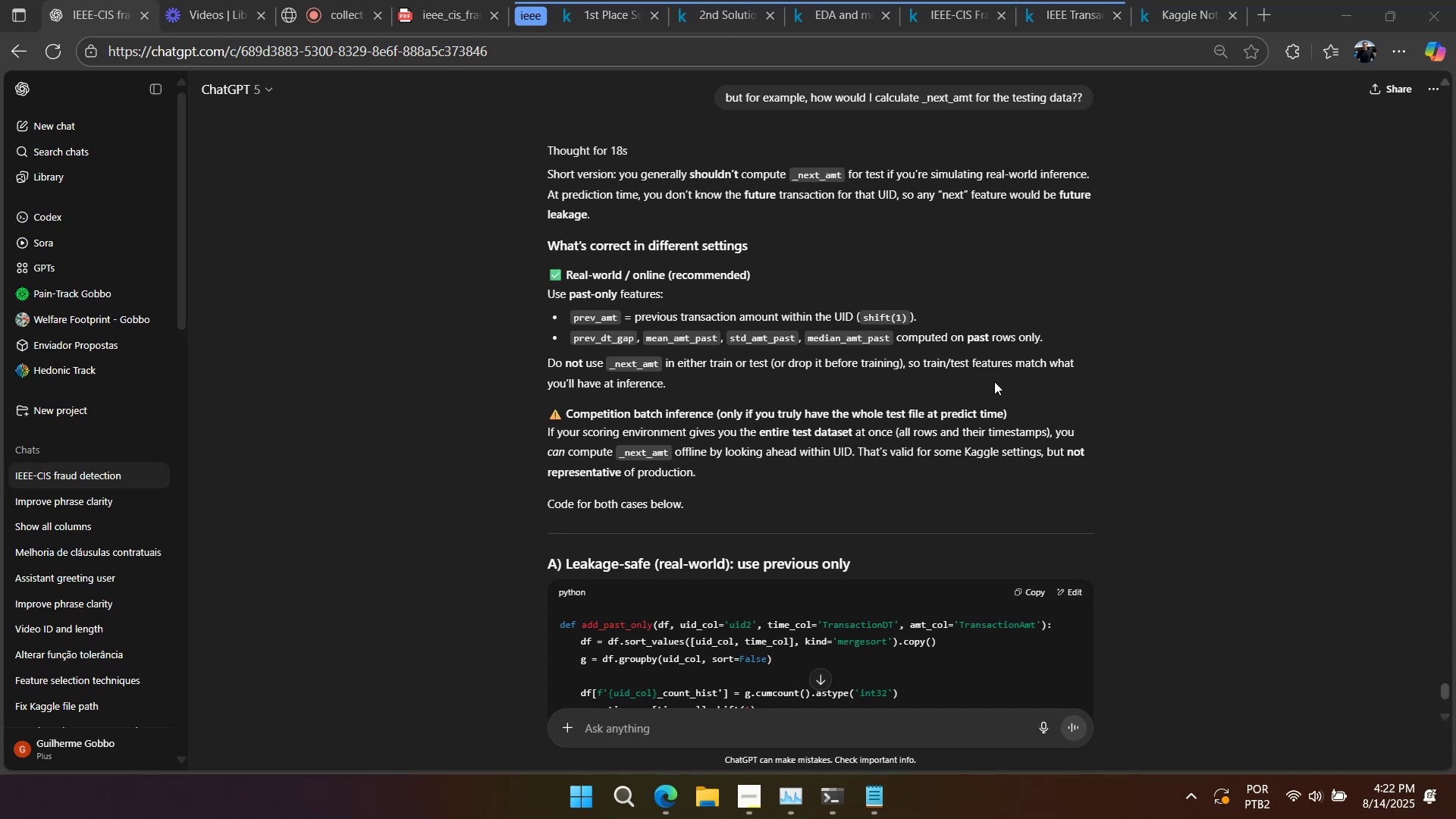 
left_click_drag(start_coordinate=[711, 482], to_coordinate=[528, 413])
 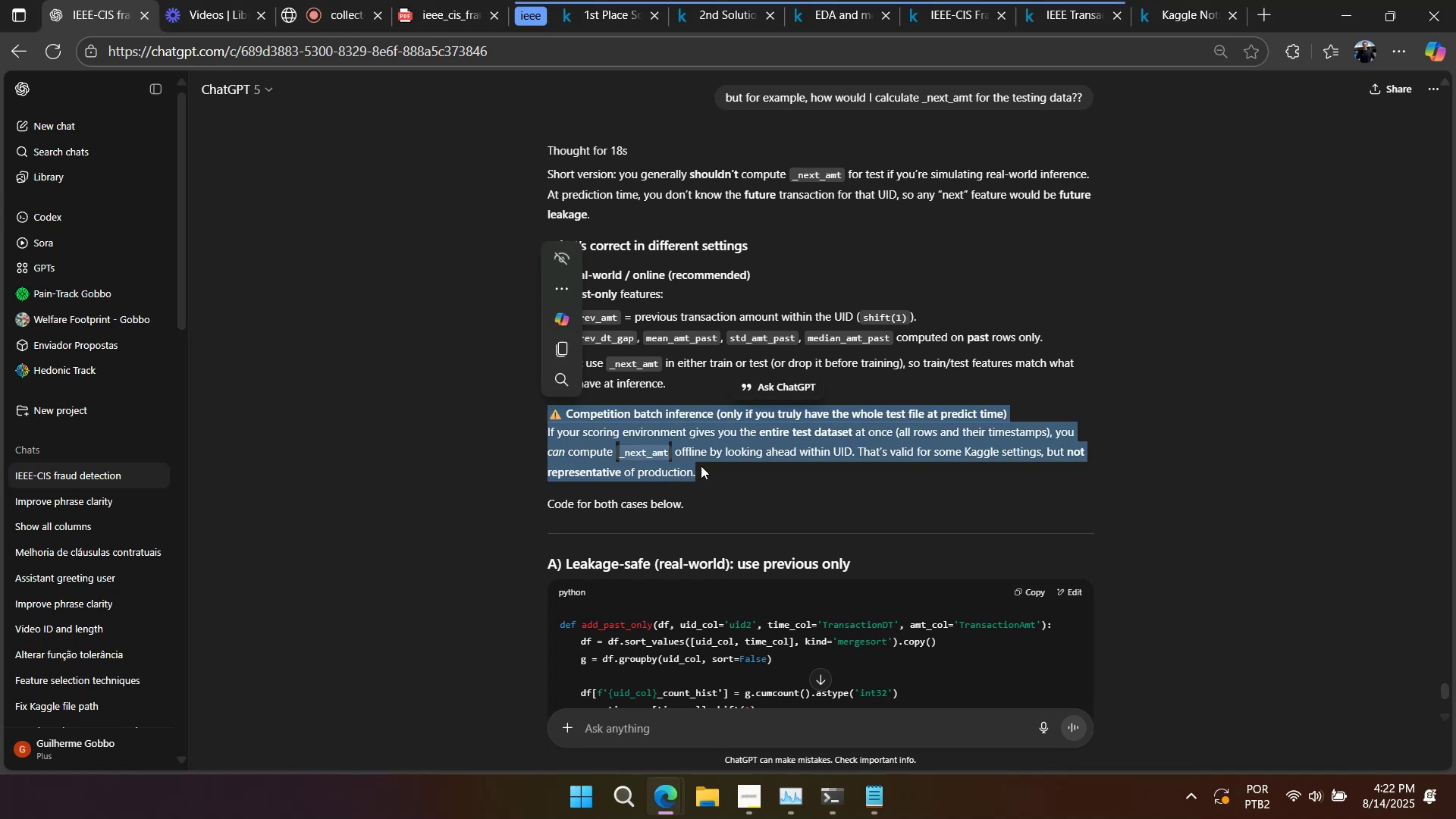 
scroll: coordinate [736, 476], scroll_direction: down, amount: 3.0
 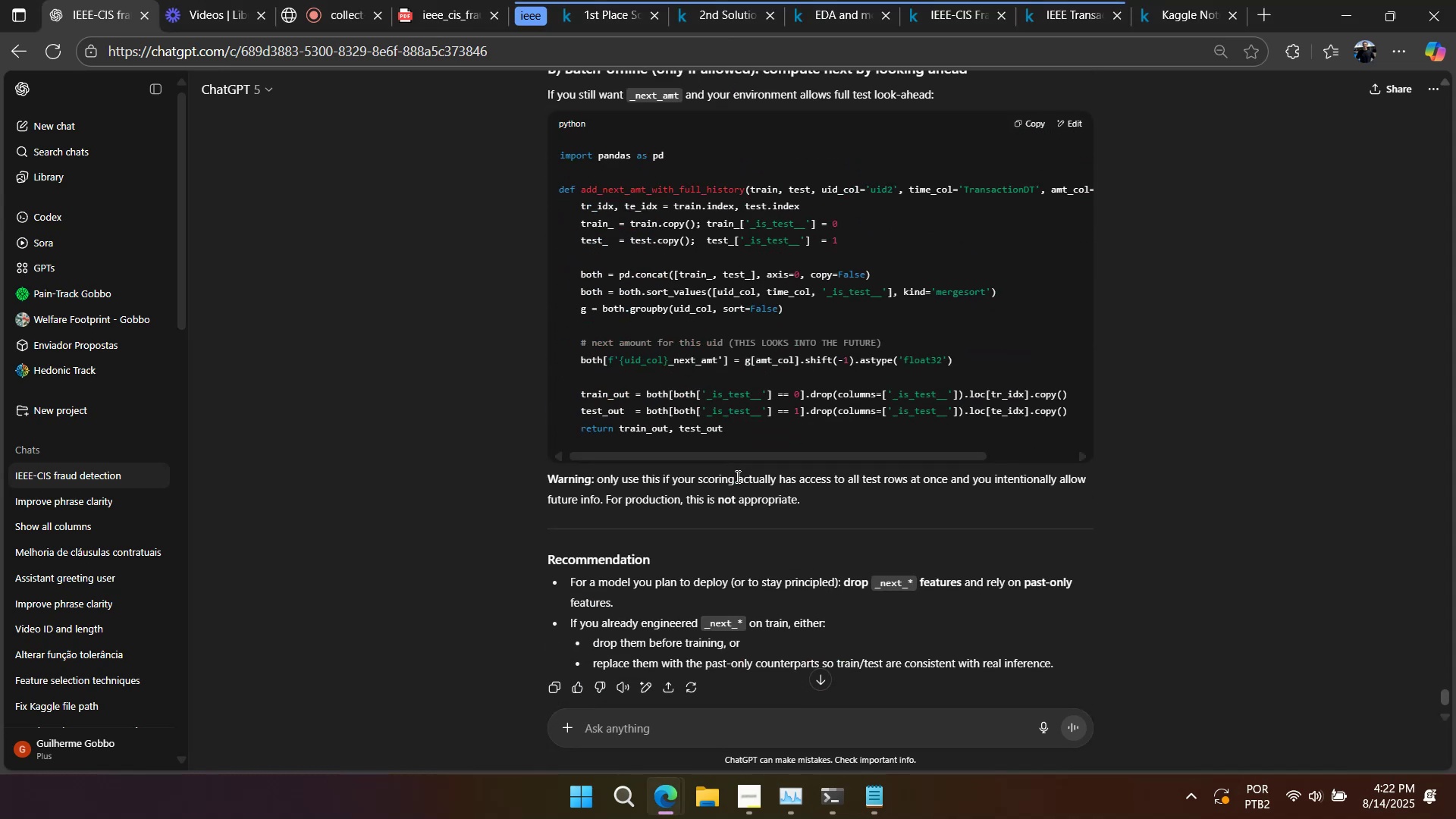 
scroll: coordinate [736, 476], scroll_direction: up, amount: 9.0
 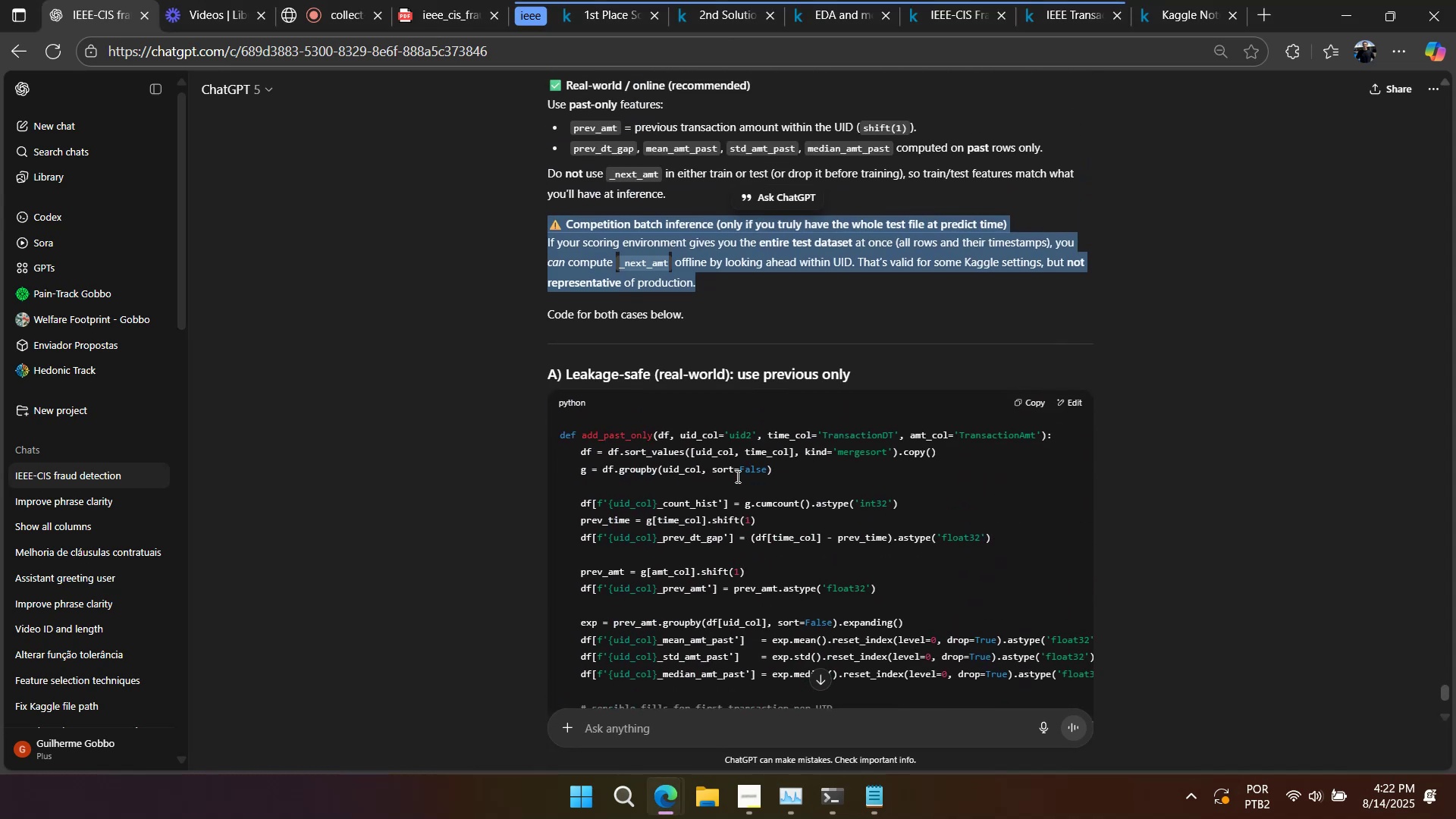 
key(Control+ControlLeft)
 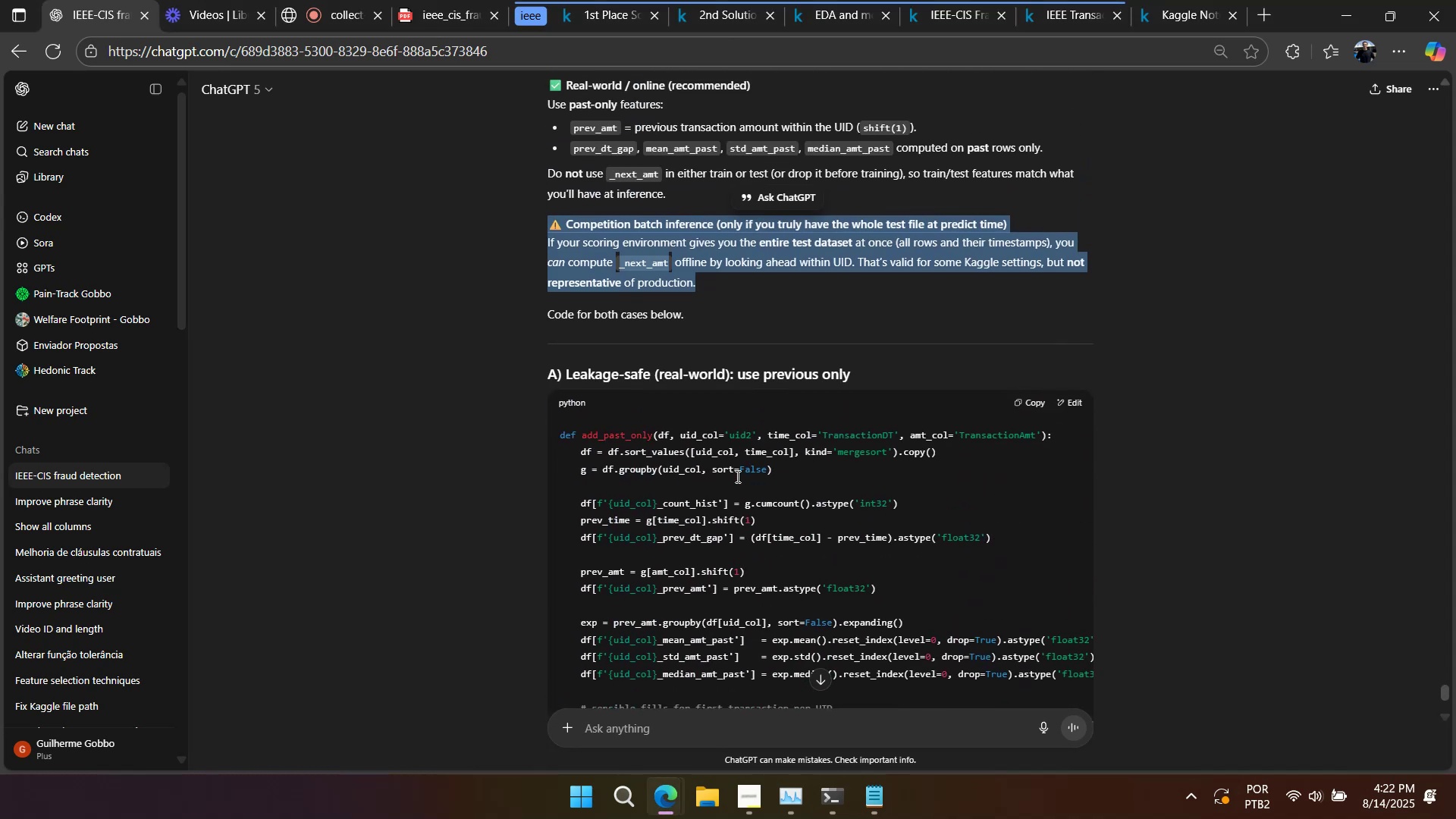 
key(Control+ControlLeft)
 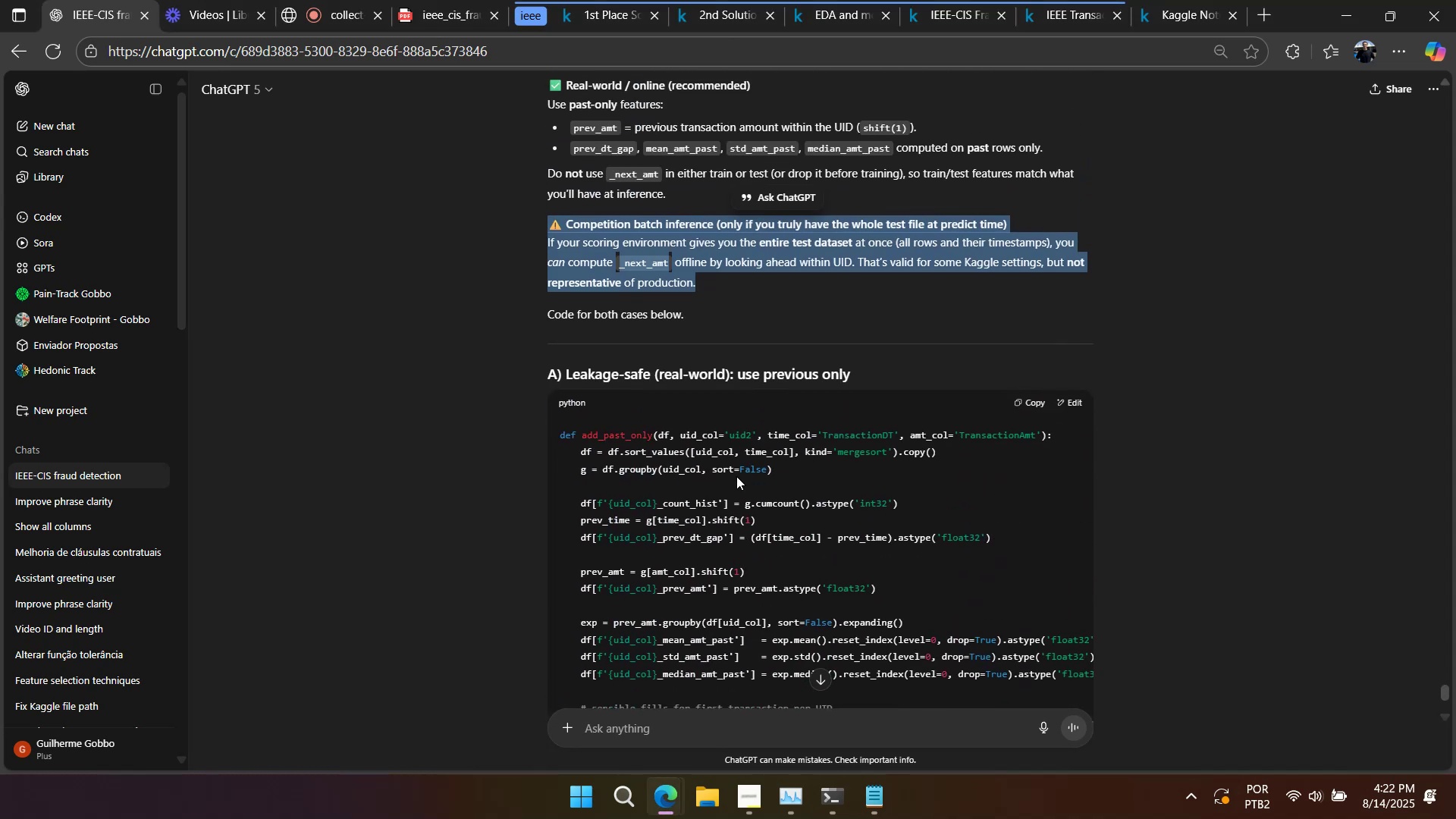 
key(Control+C)
 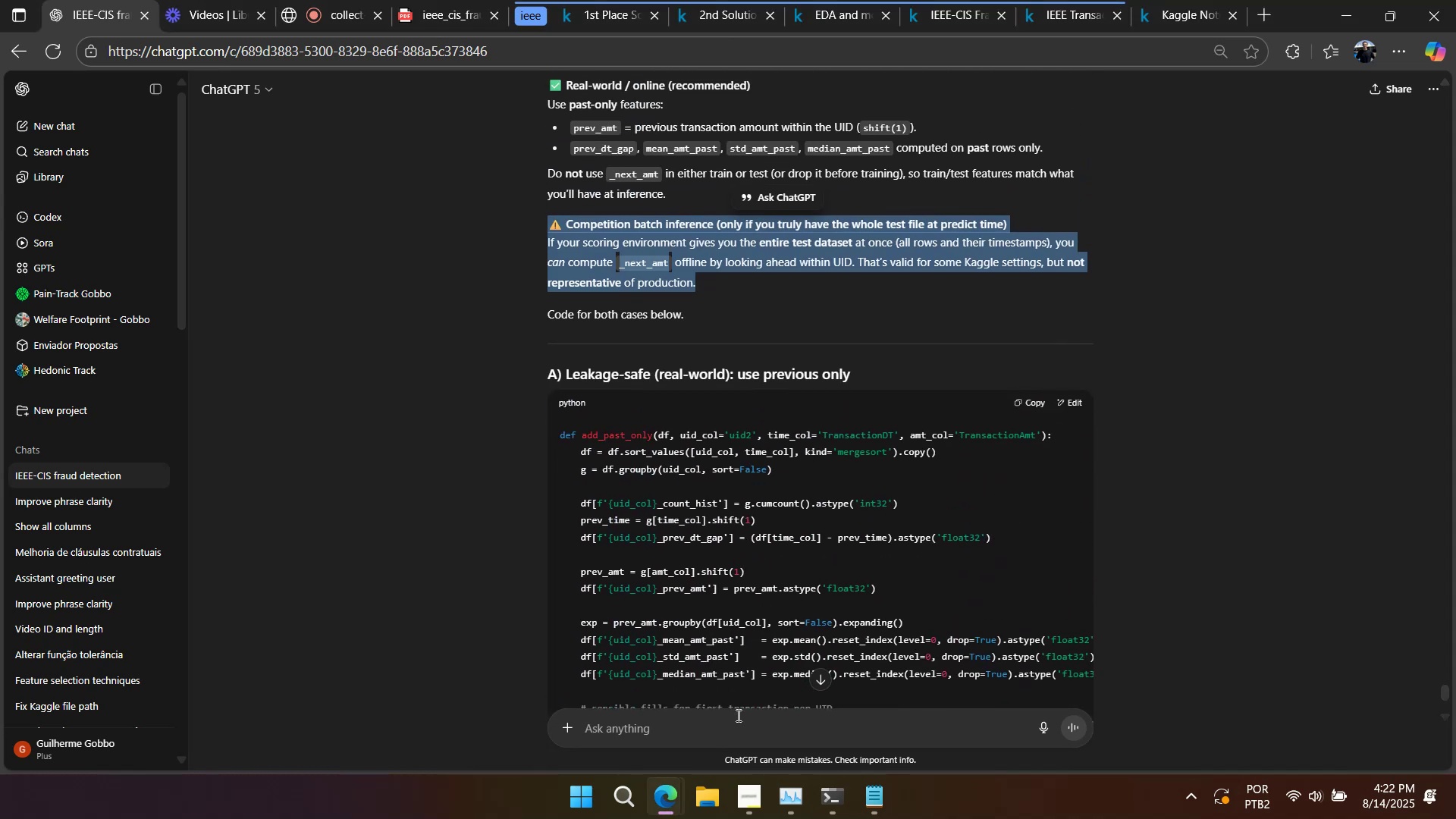 
left_click([738, 719])
 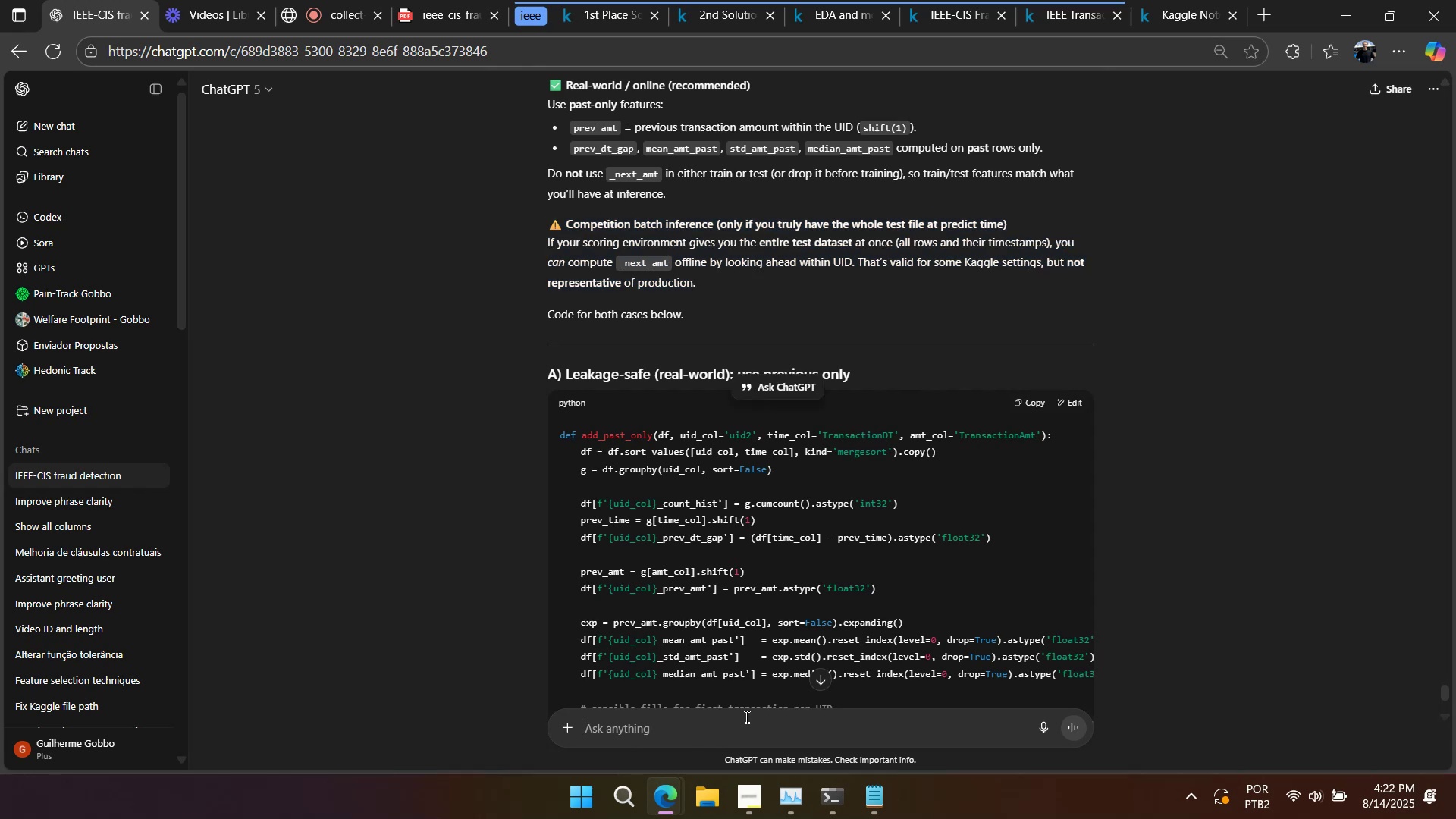 
key(Shift+Backquote)
 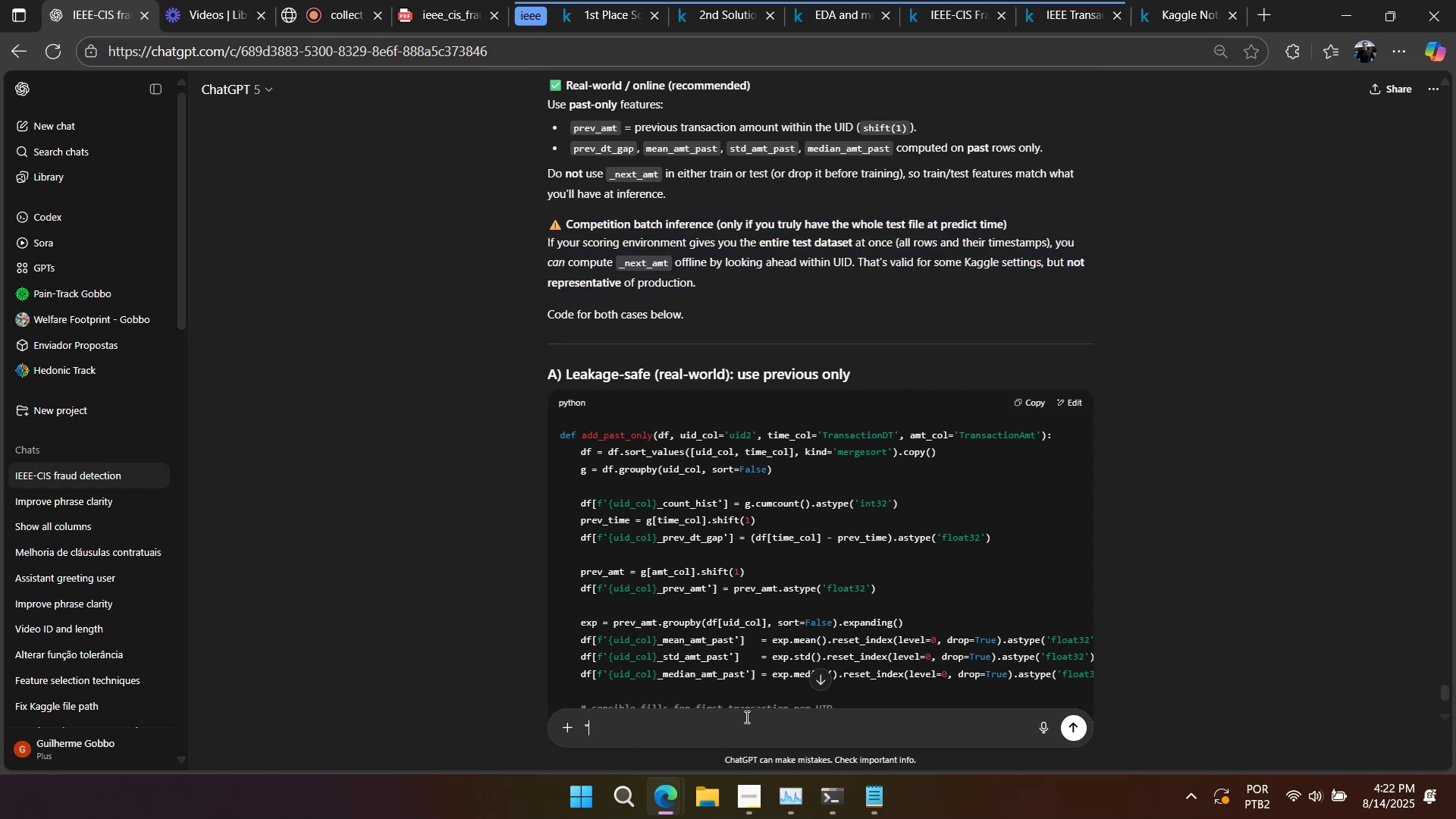 
key(Control+V)
 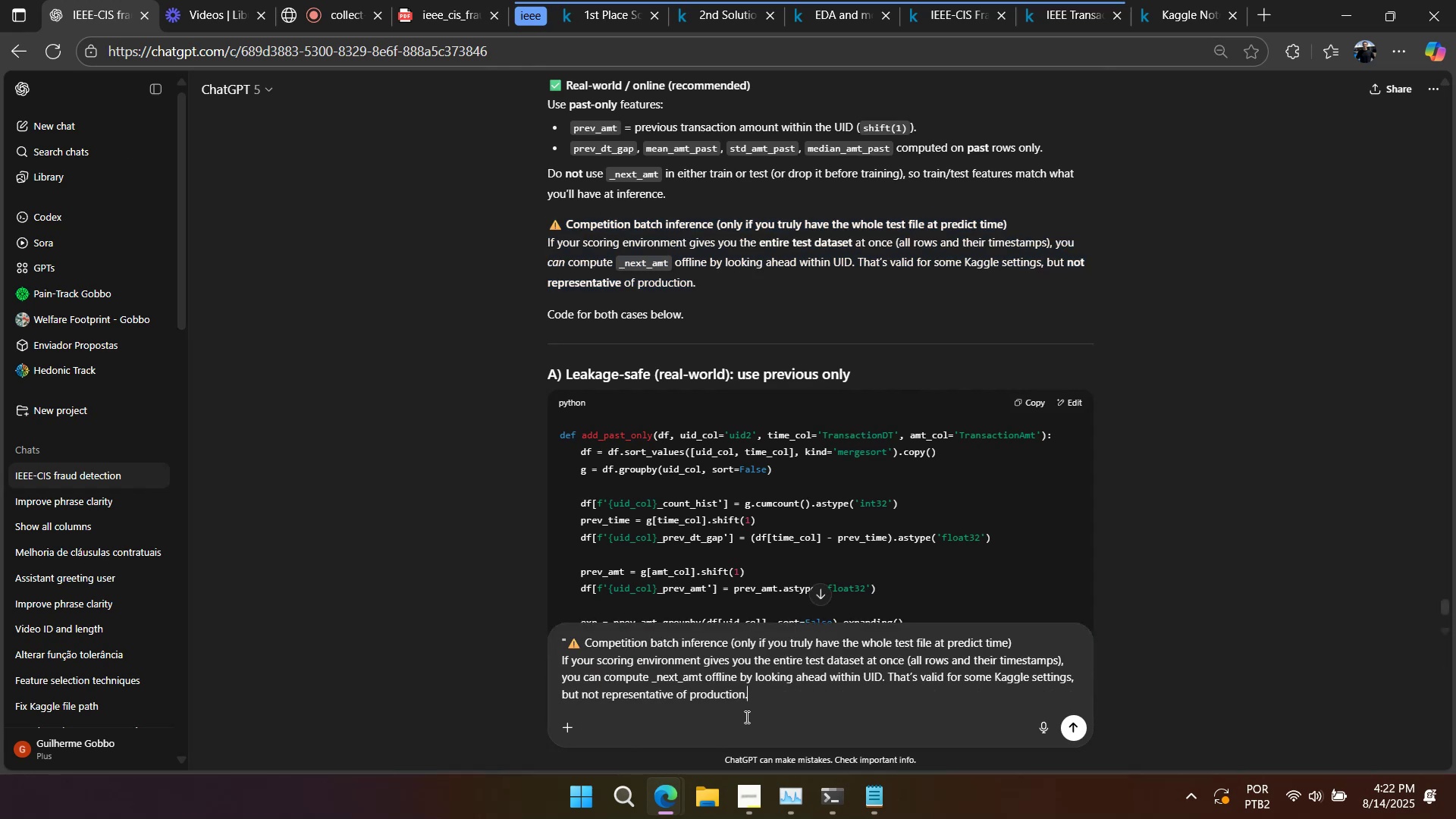 
key(Shift+Backquote)
 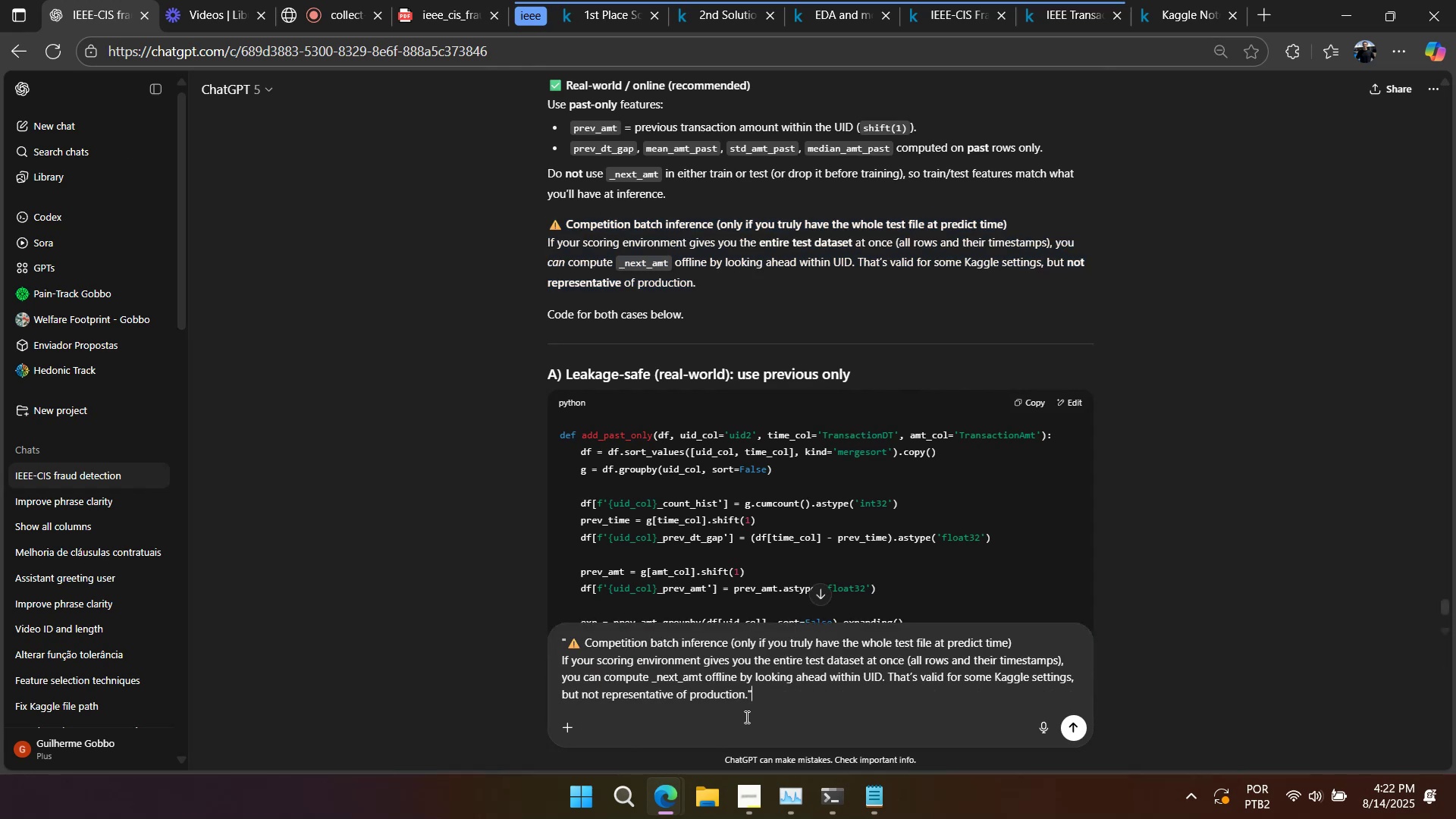 
key(Shift+Enter)
 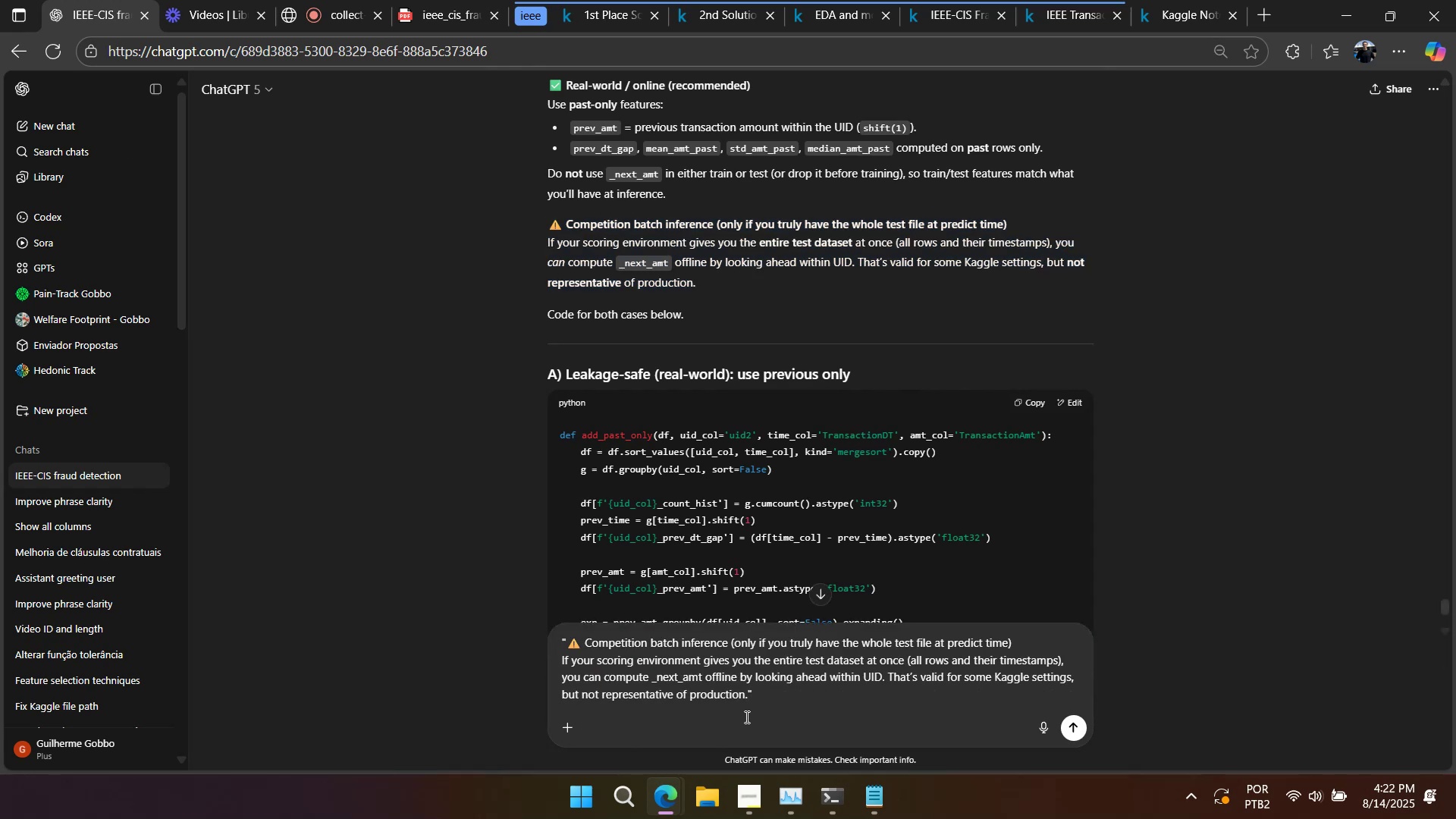 
key(Shift+Enter)
 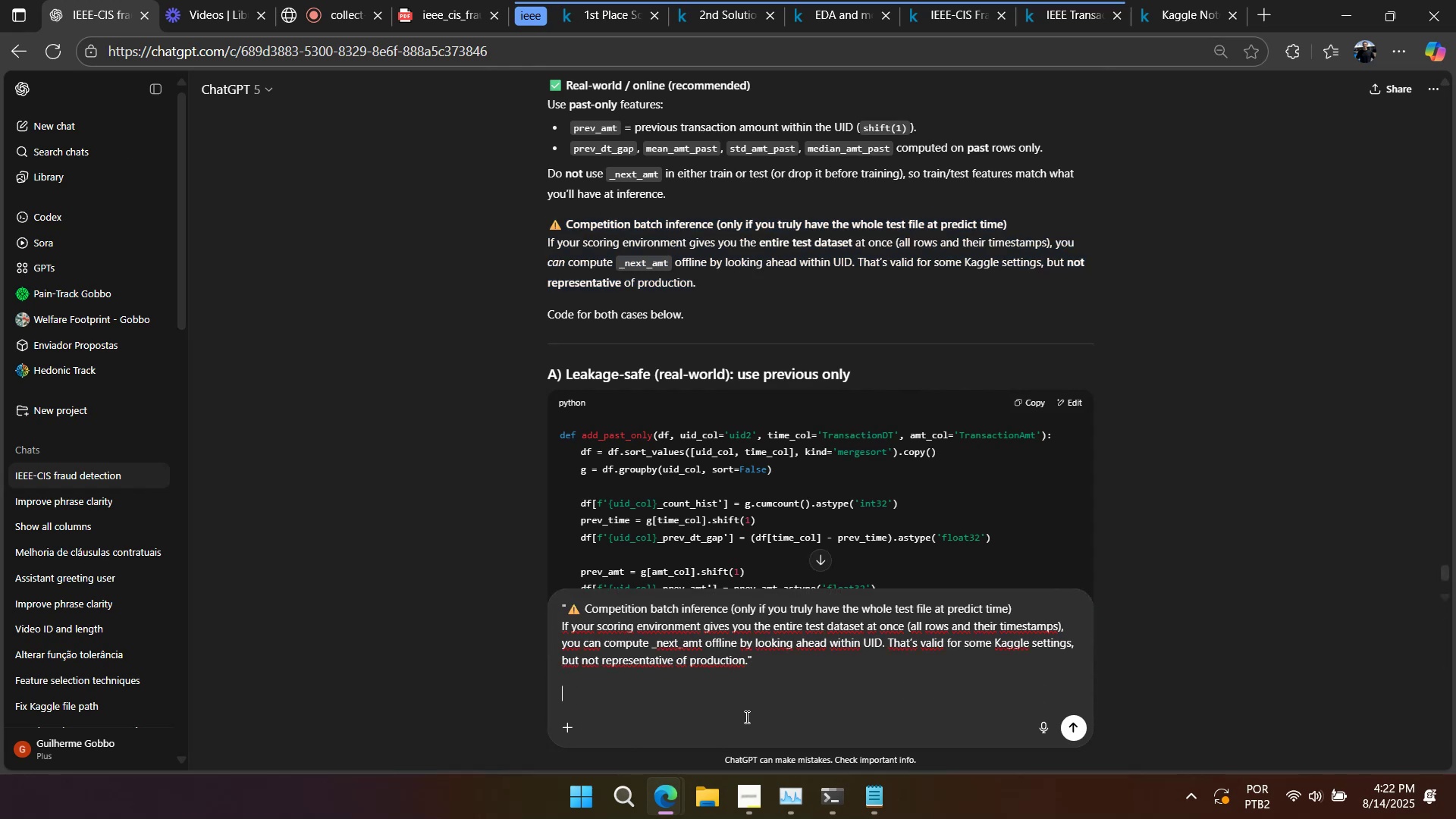 
key(Shift+Enter)
 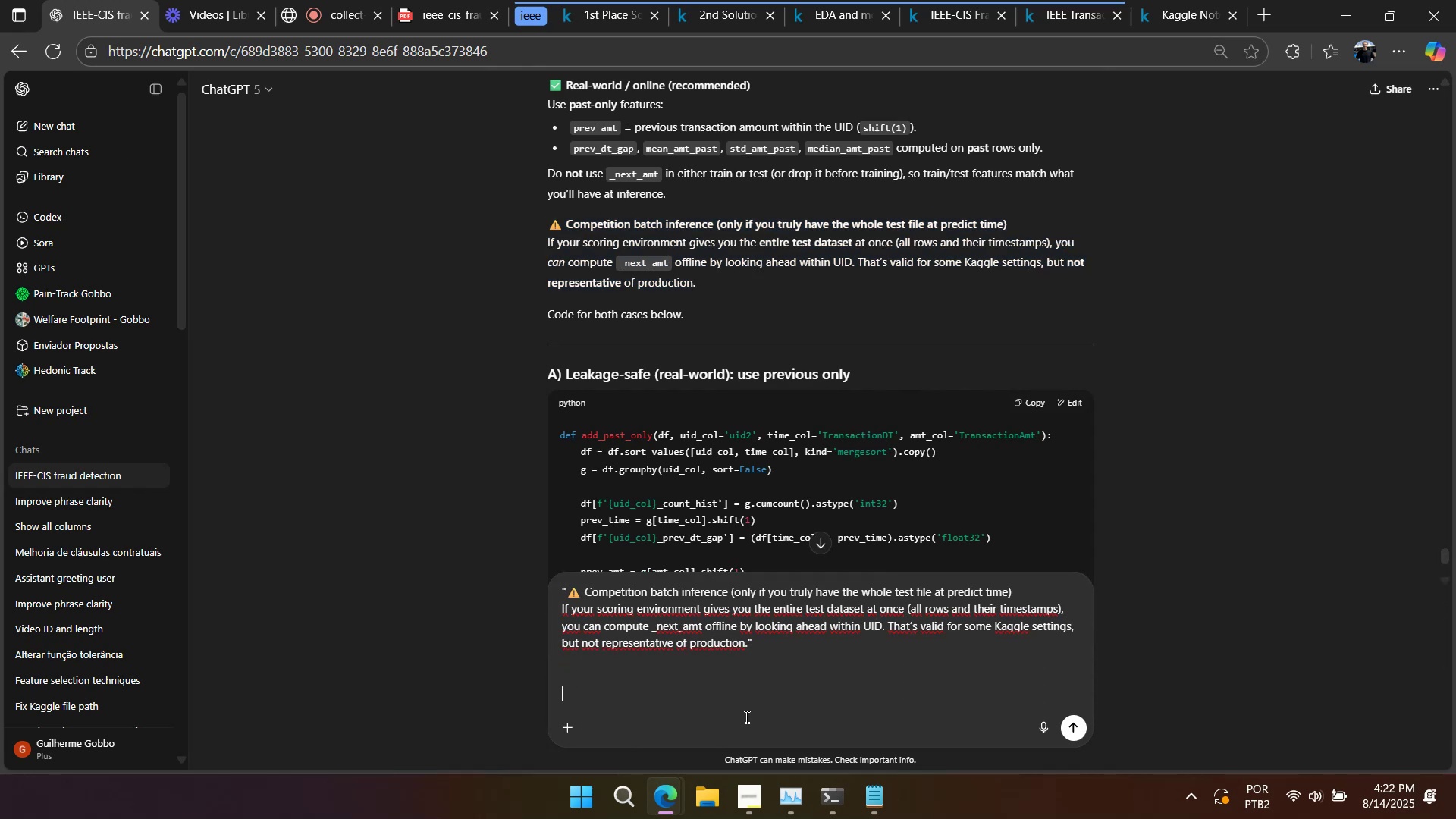 
type(ya this is what ai)
key(Backspace)
key(Backspace)
type(I mean...)
 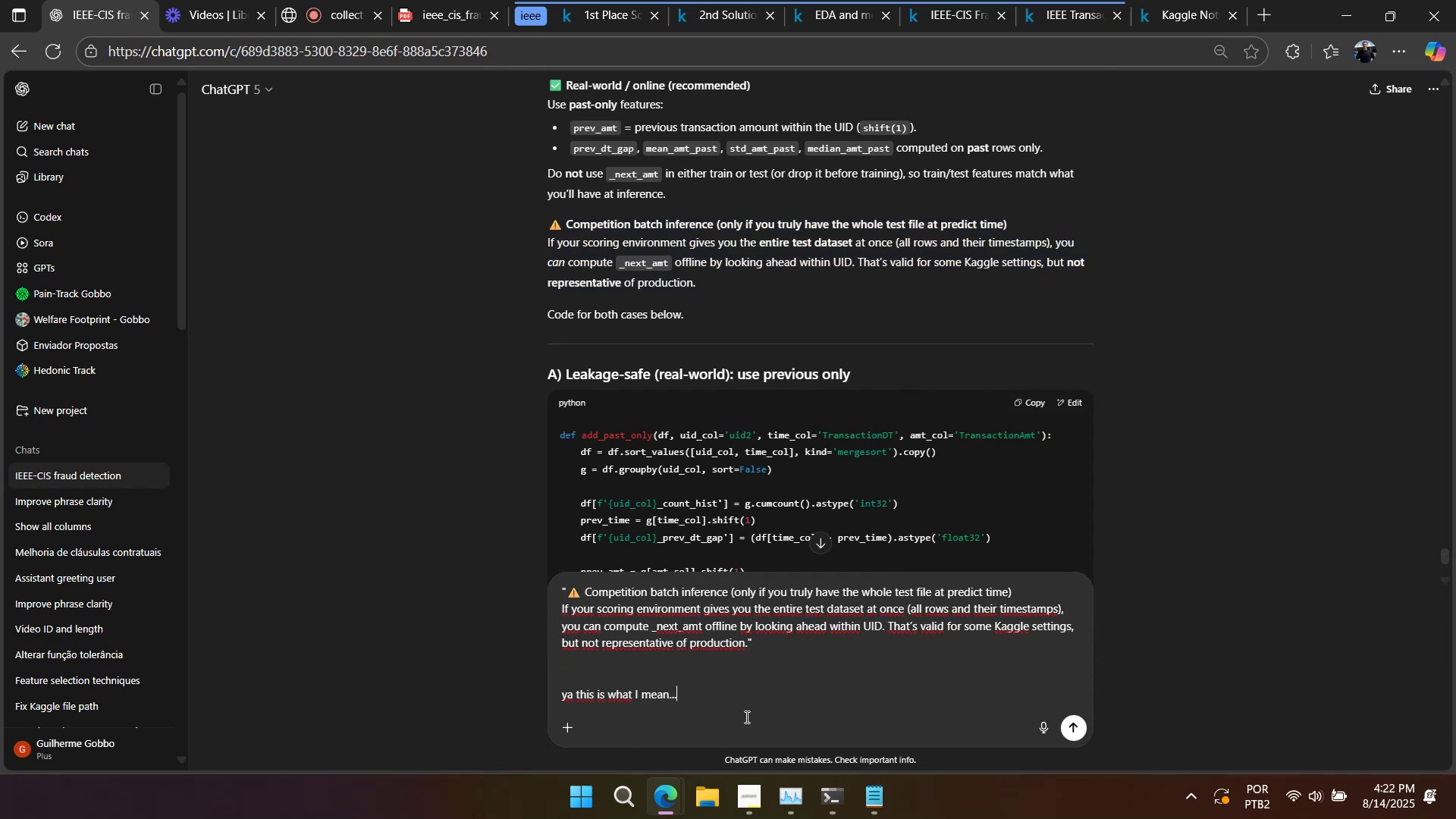 
key(Shift+Enter)
 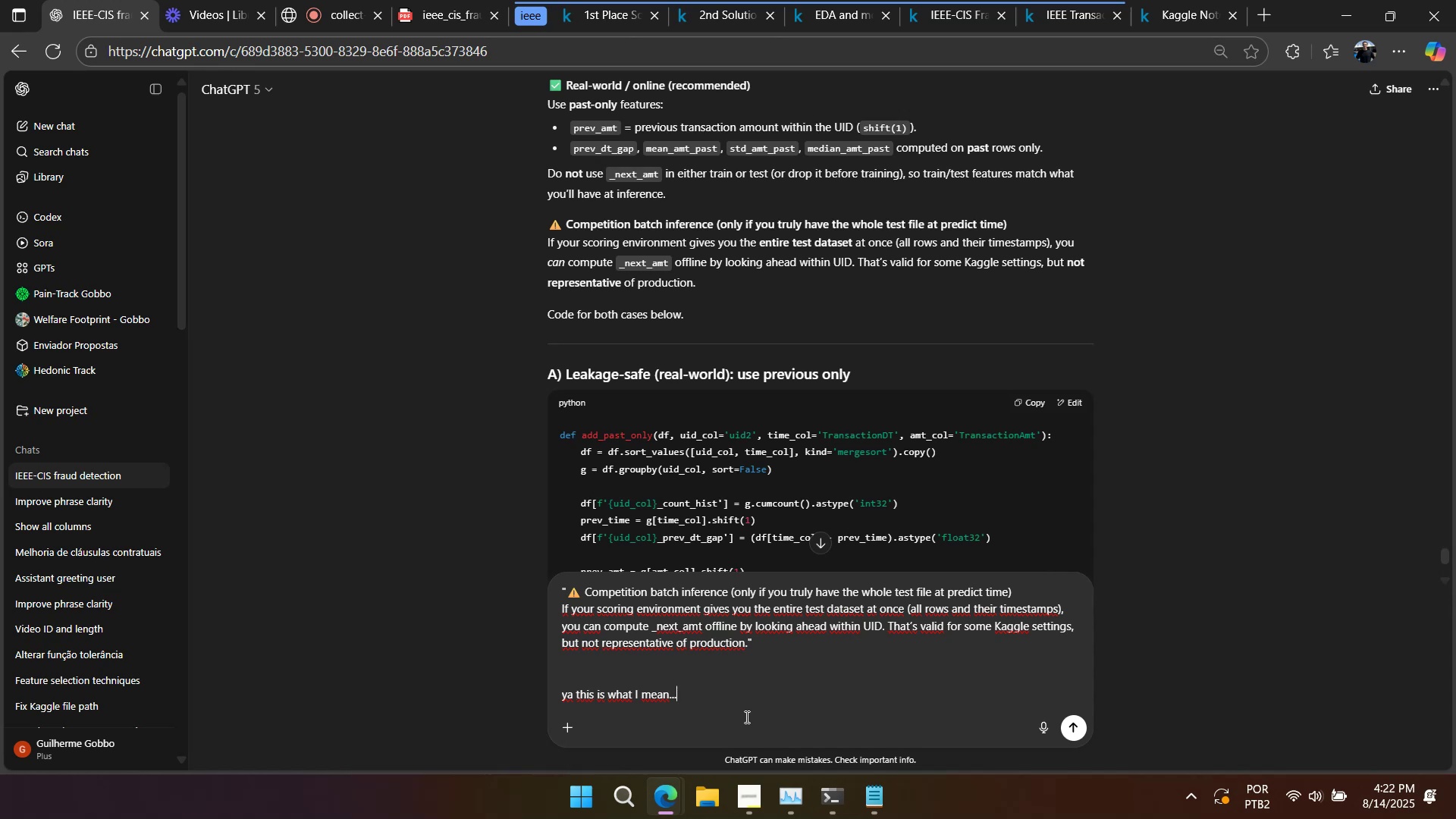 
type(SO that`s it, i`m gonna calculate every)
key(Backspace)
key(Backspace)
key(Backspace)
key(Backspace)
key(Backspace)
key(Backspace)
type( it for testing data also. DO you think  should conca)
key(Backspace)
key(Backspace)
key(Backspace)
key(Backspace)
key(Backspace)
key(Backspace)
type( concat both tran and test data and then calculate the )
key(Backspace)
type(se rows for the testig)
 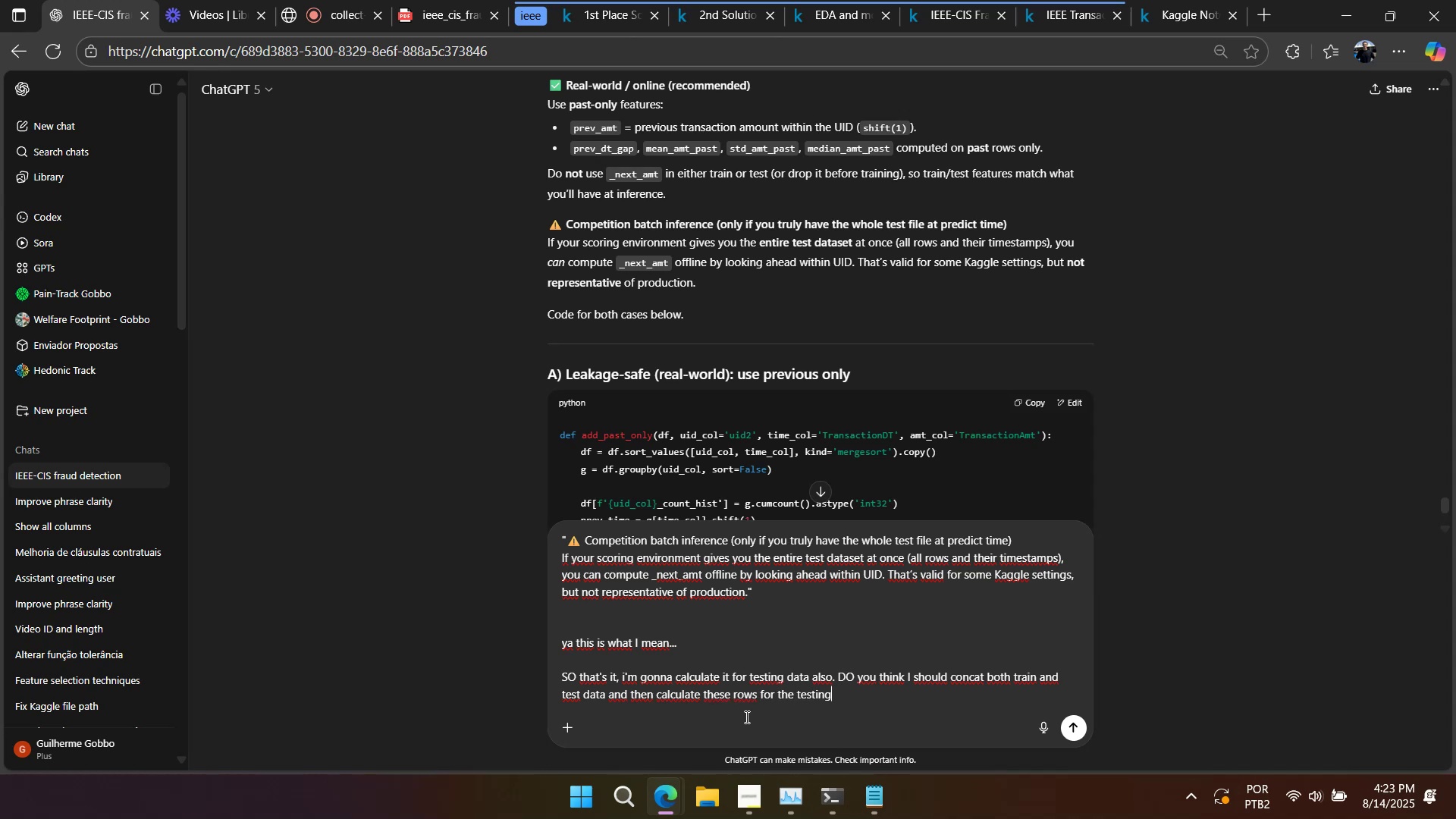 
key(Shift+Unknown)
 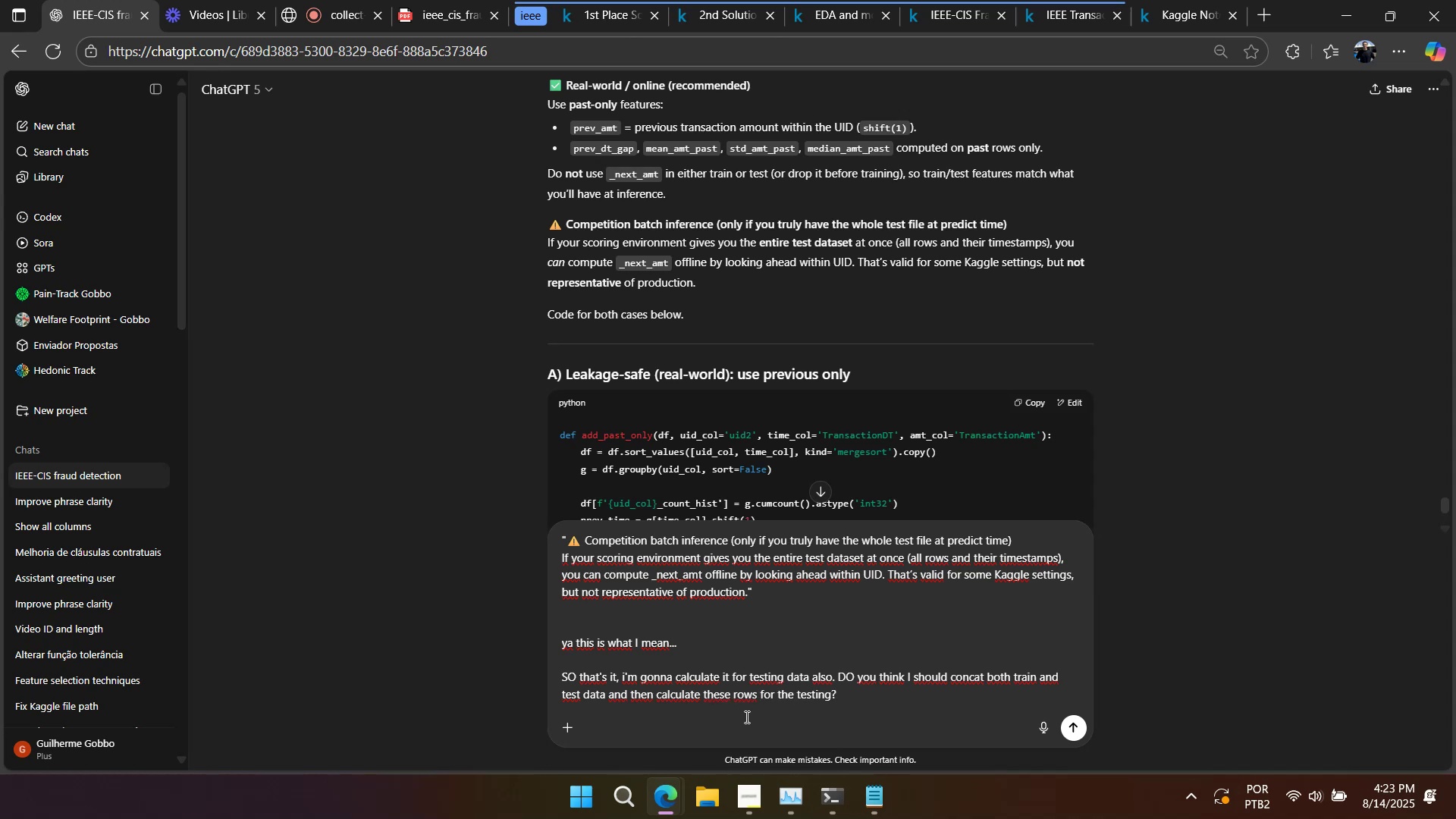 
type( ou )
key(Backspace)
key(Backspace)
type(r calculate it separae[ContextMenu])
 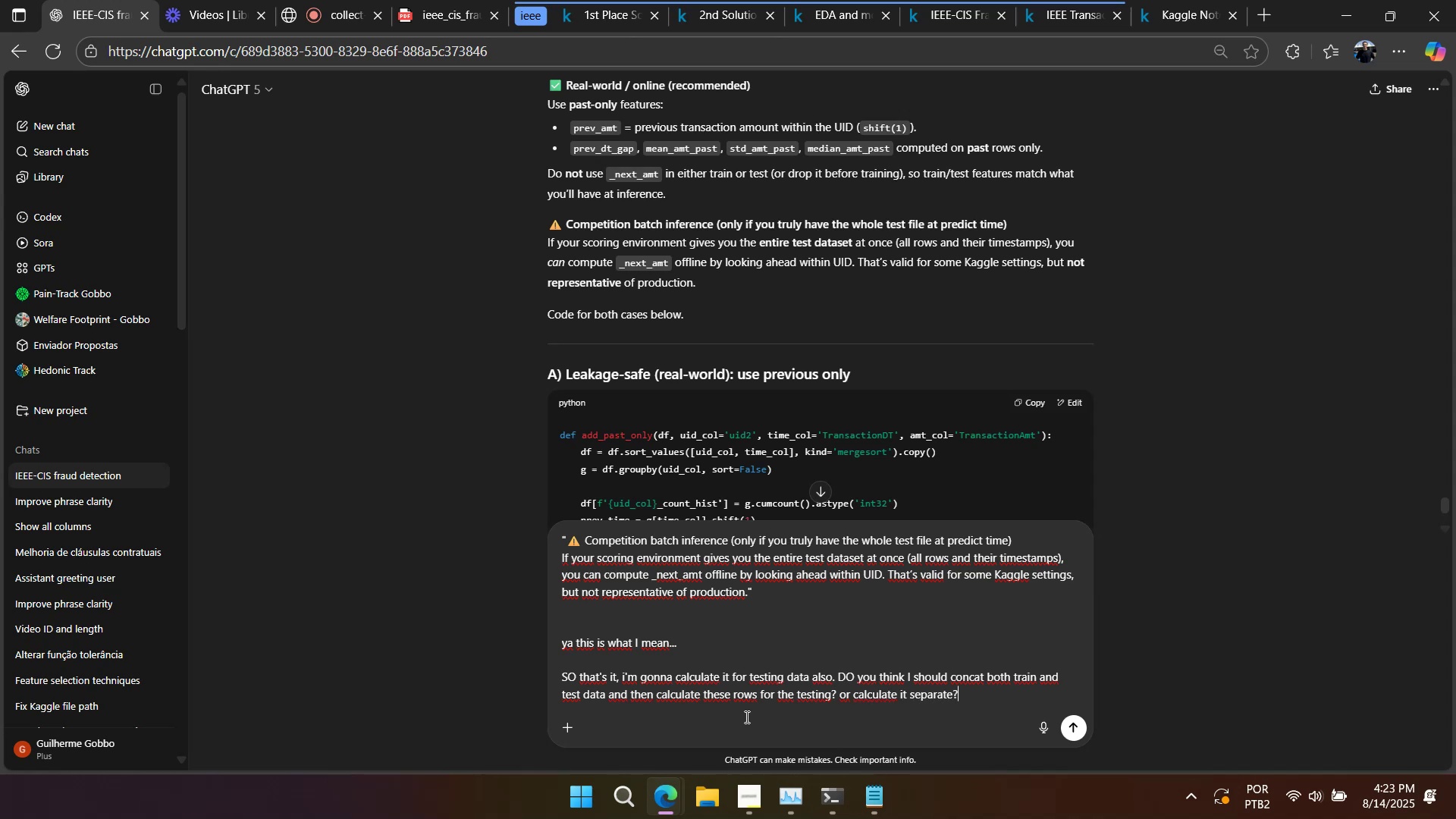 
key(Shift+Unknown)
 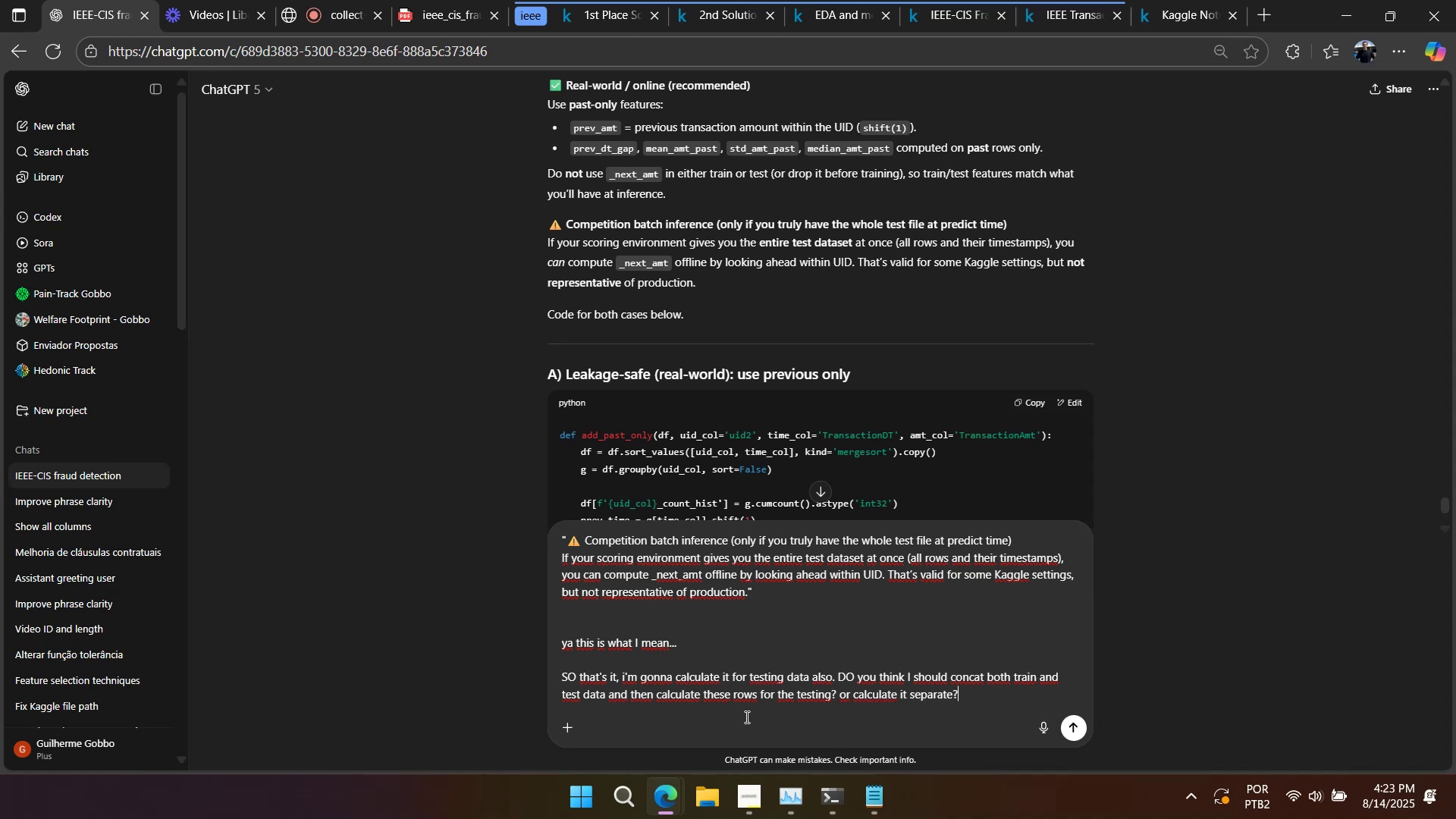 
type( and why\)
 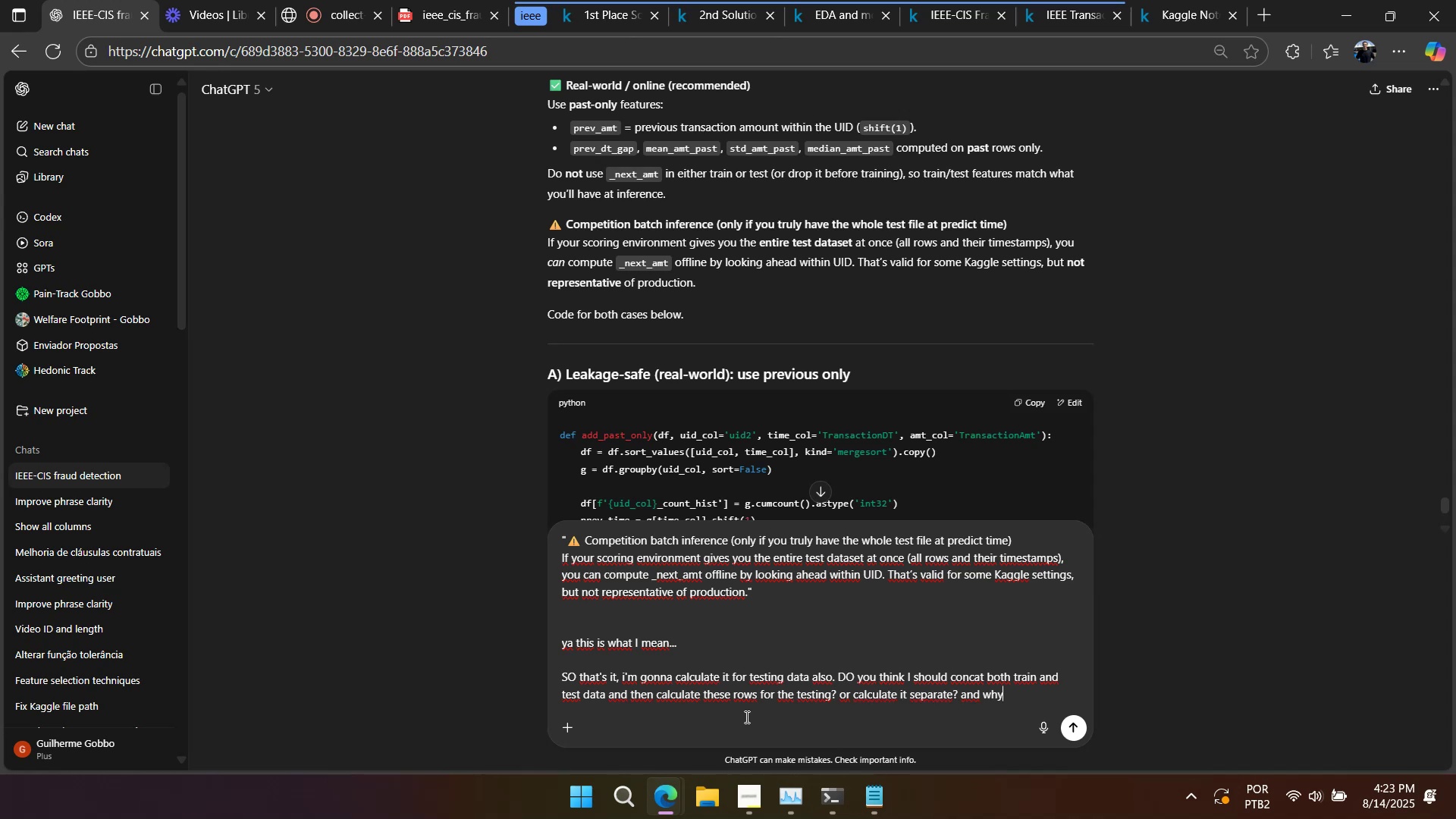 
key(Enter)
 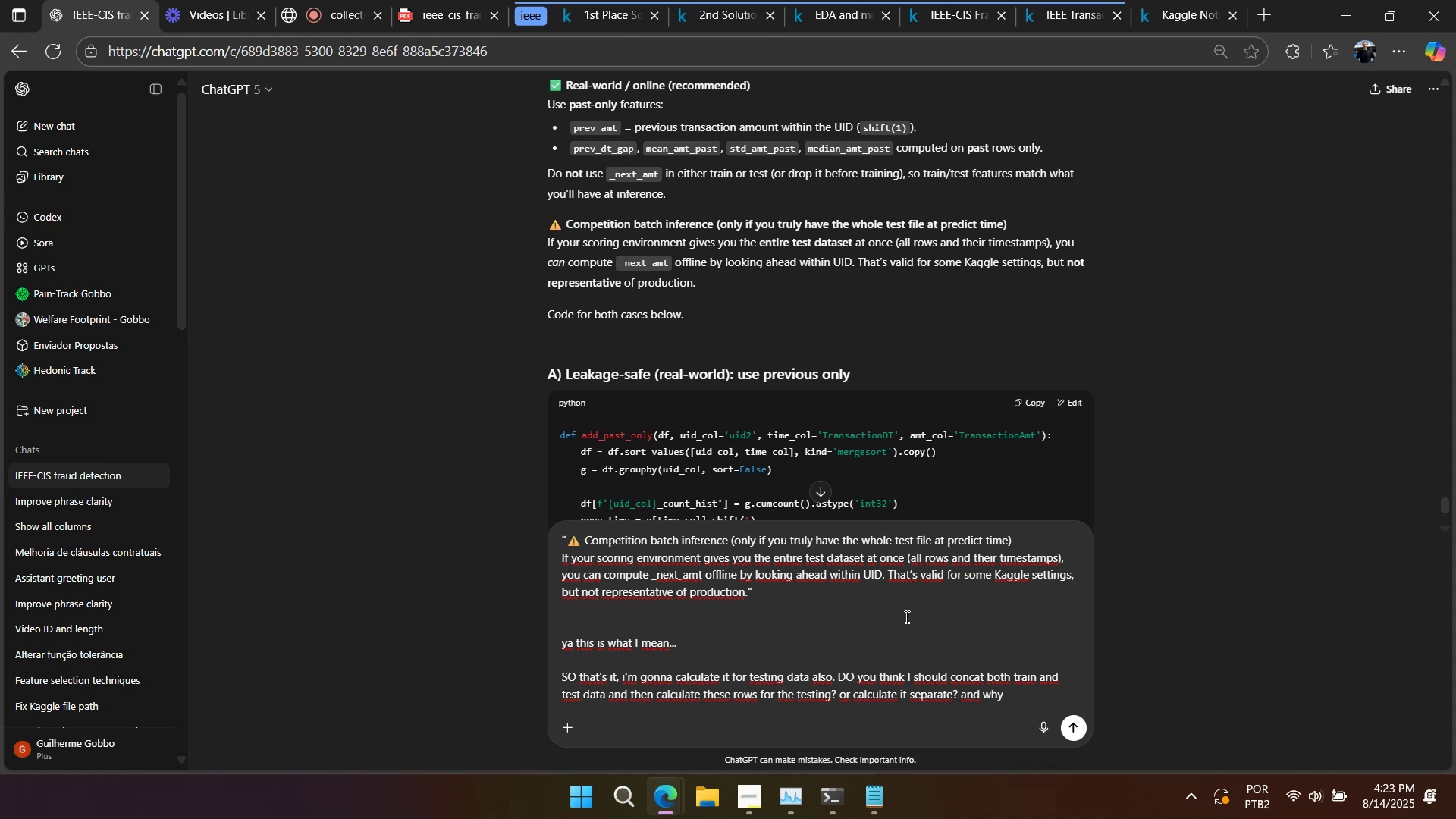 
scroll: coordinate [923, 496], scroll_direction: down, amount: 21.0
 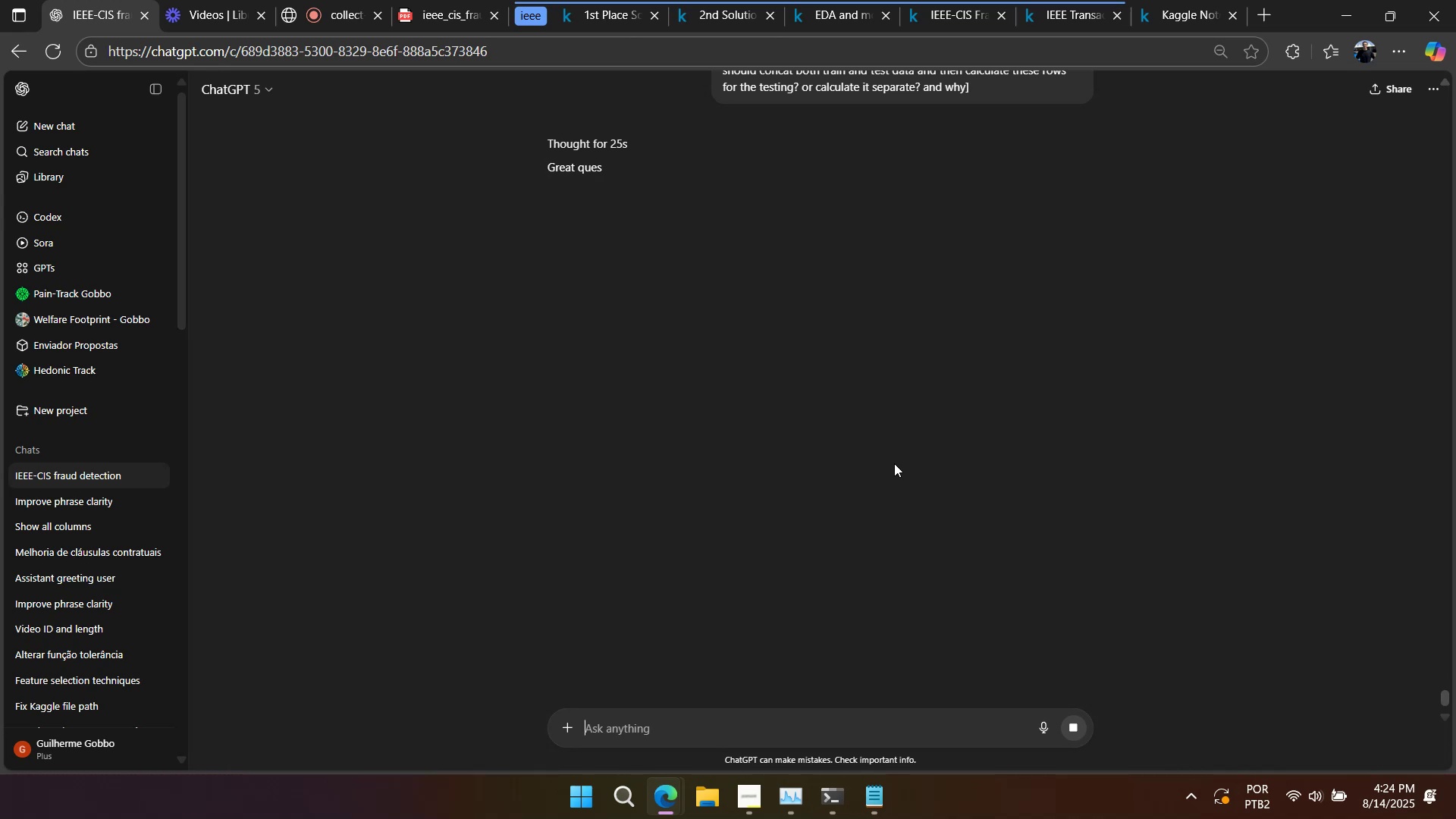 
wait(45.3)
 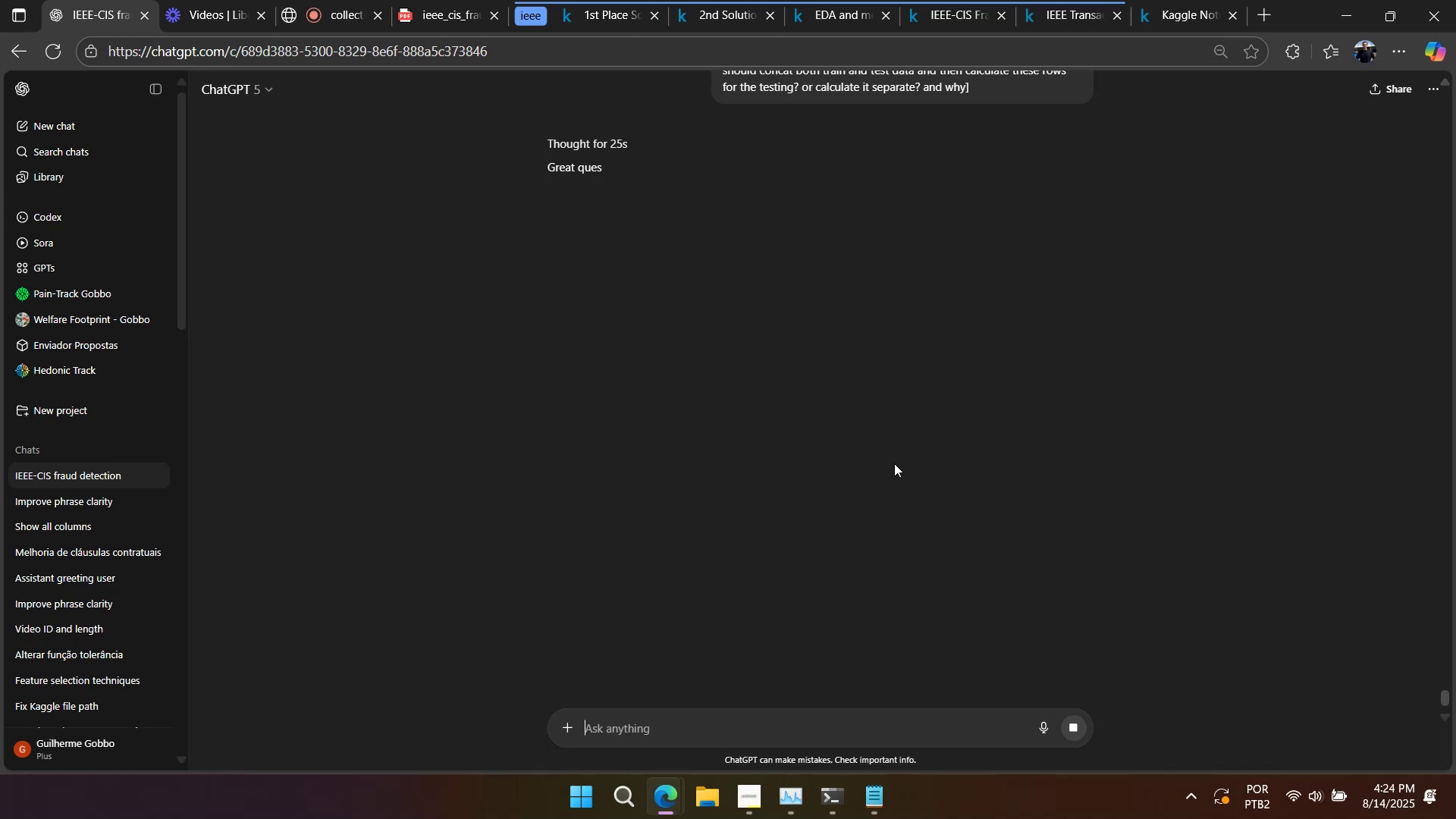 
scroll: coordinate [968, 332], scroll_direction: down, amount: 1.0
 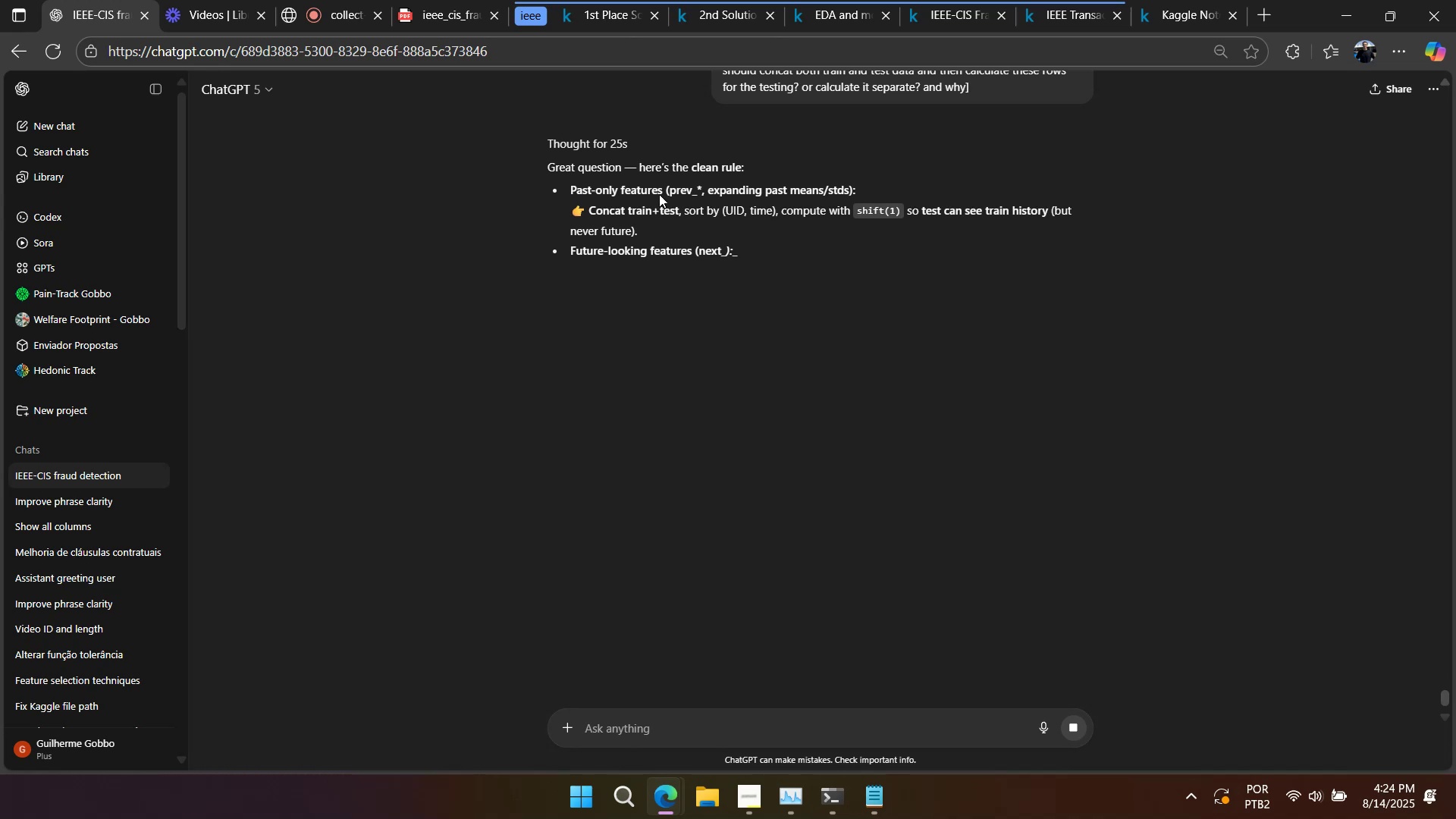 
left_click([675, 199])
 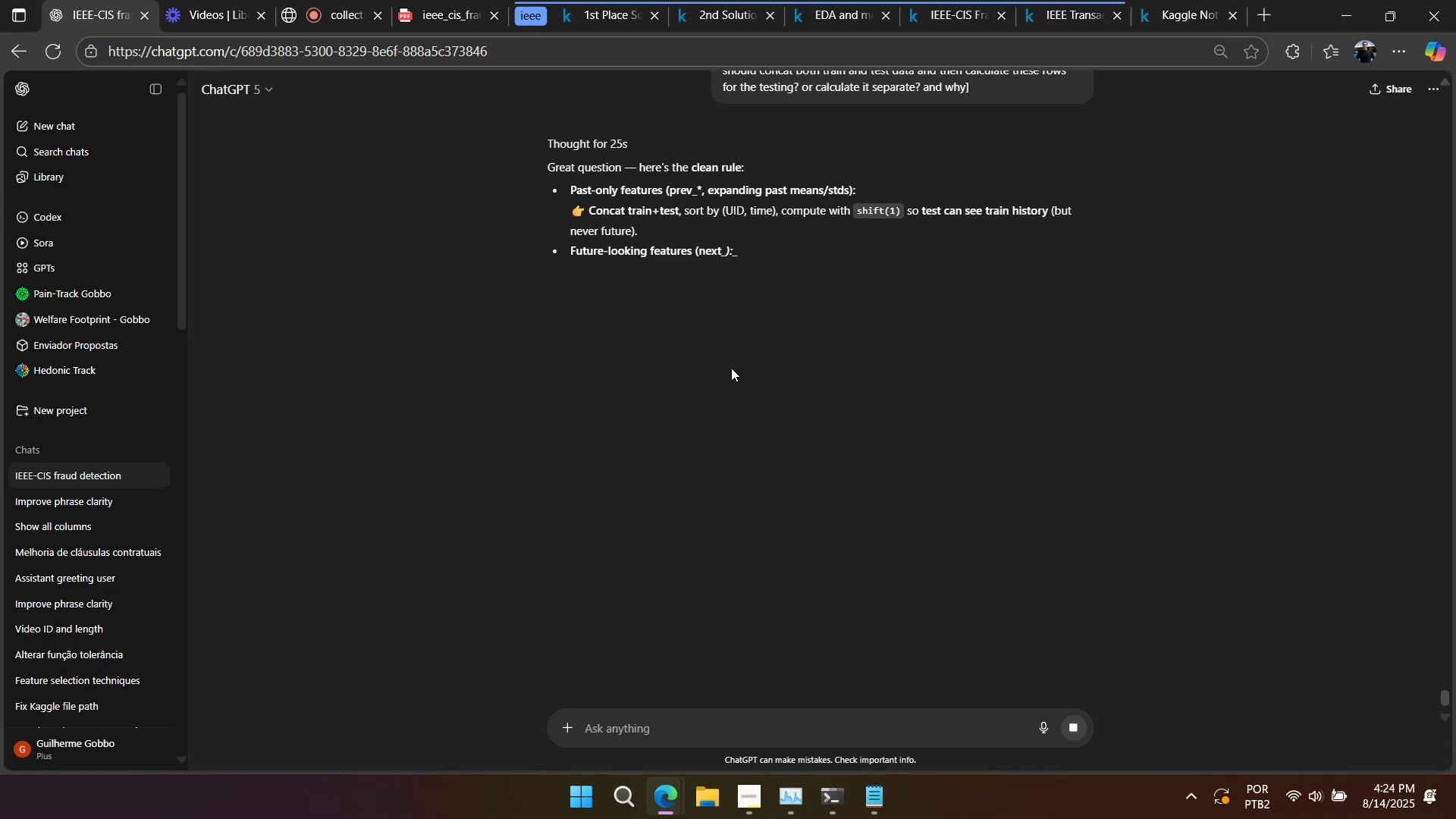 
scroll: coordinate [715, 455], scroll_direction: up, amount: 3.0
 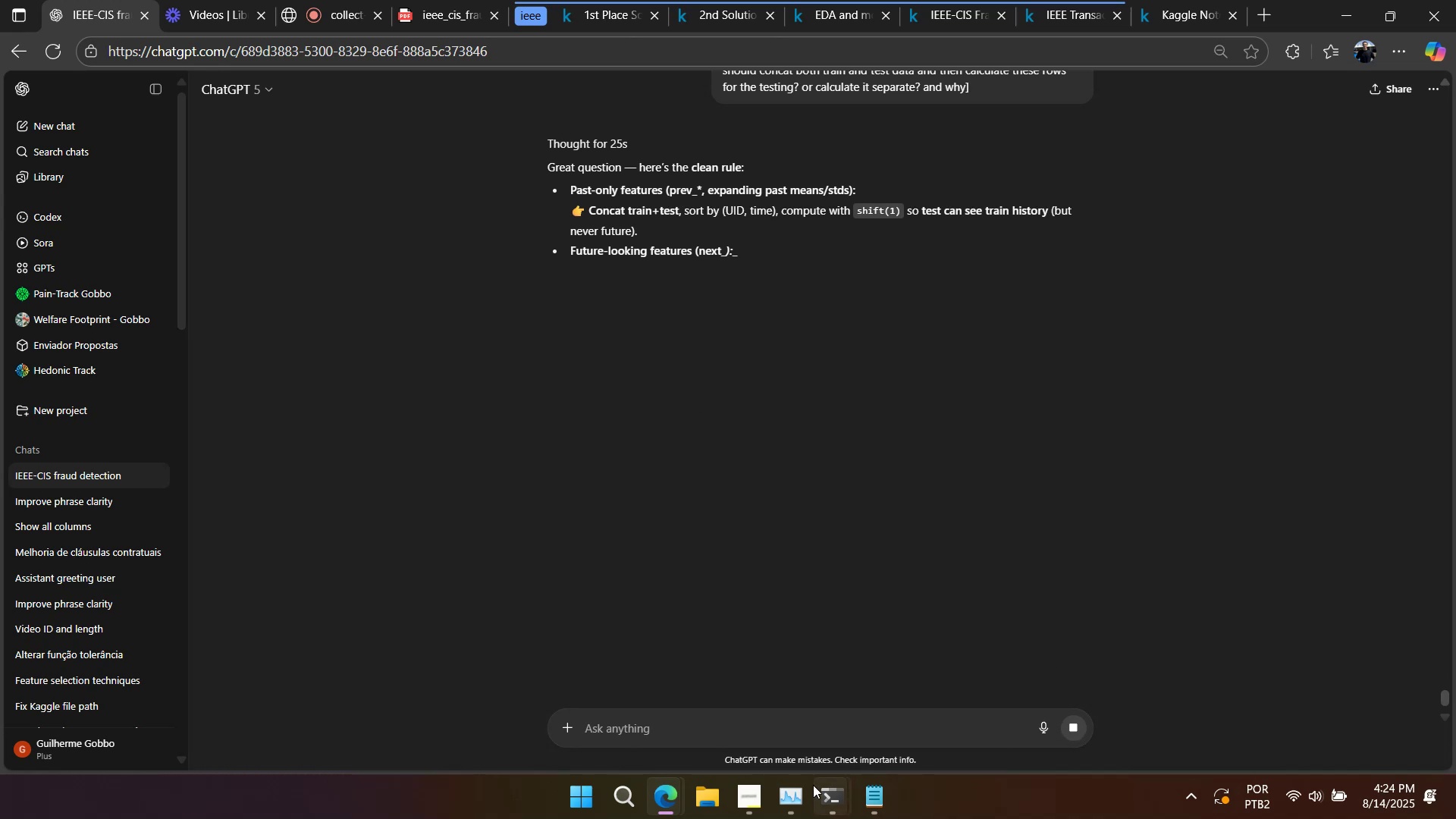 
left_click([786, 792])
 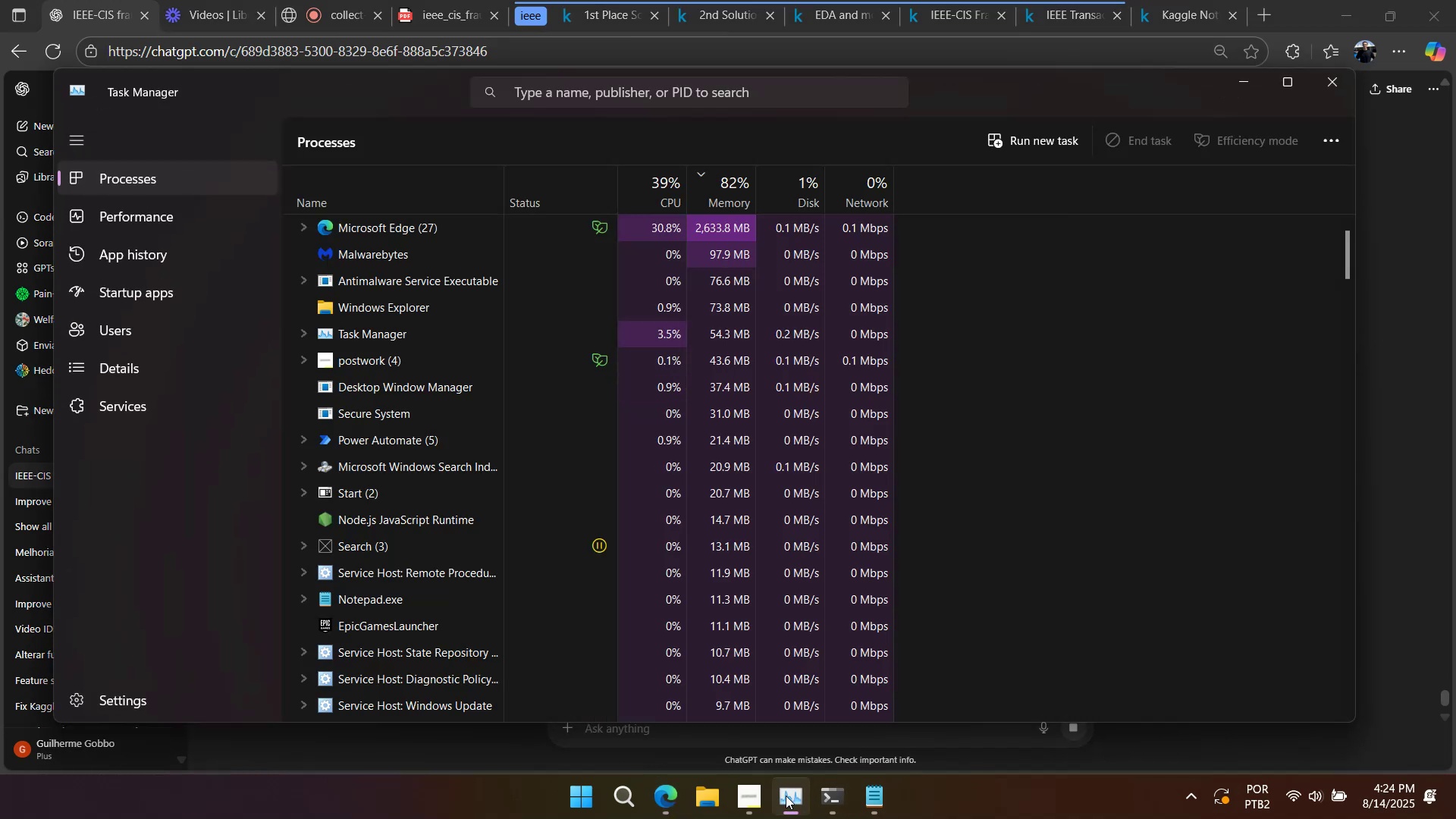 
left_click([786, 797])
 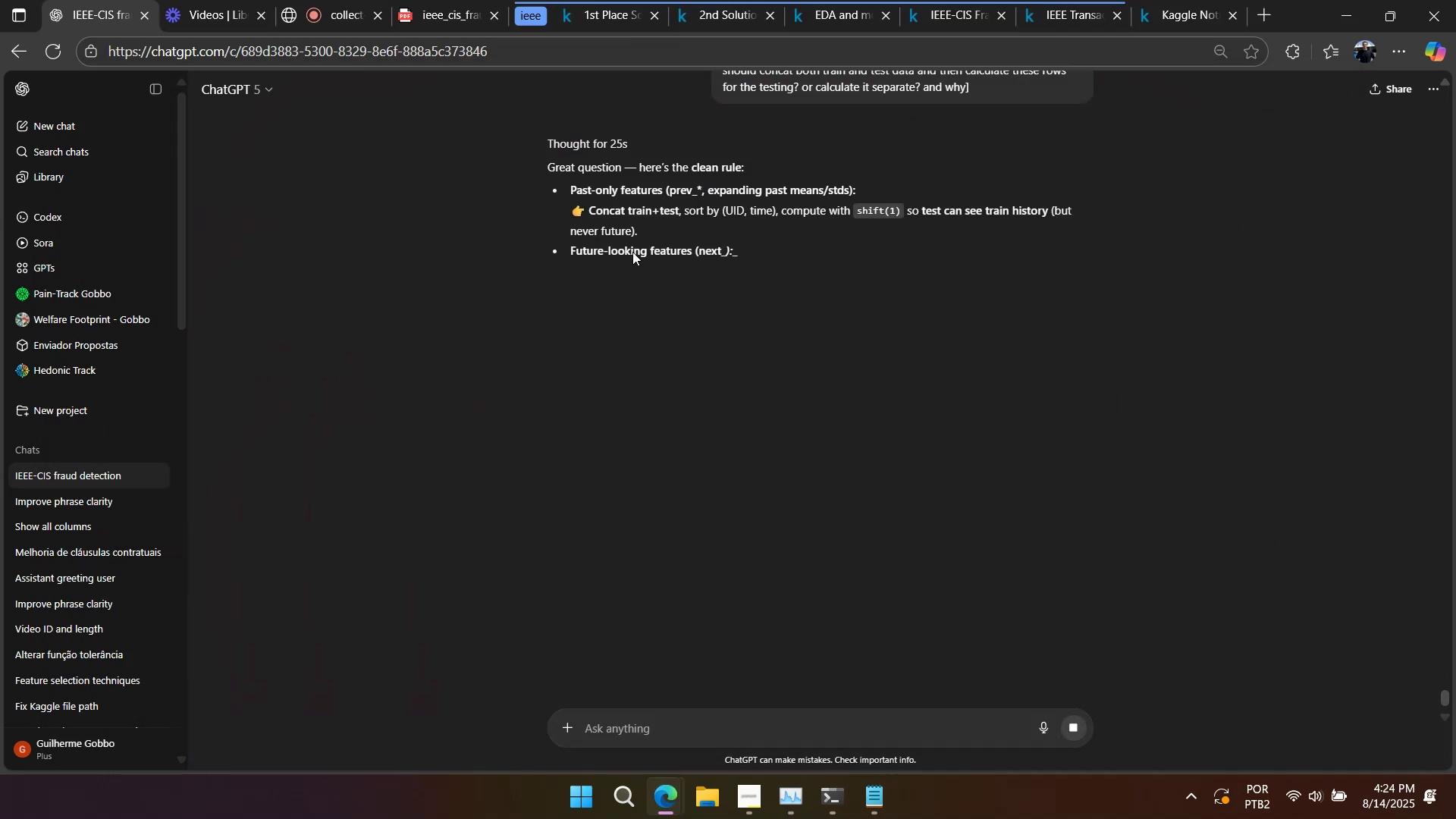 
scroll: coordinate [672, 195], scroll_direction: up, amount: 4.0
 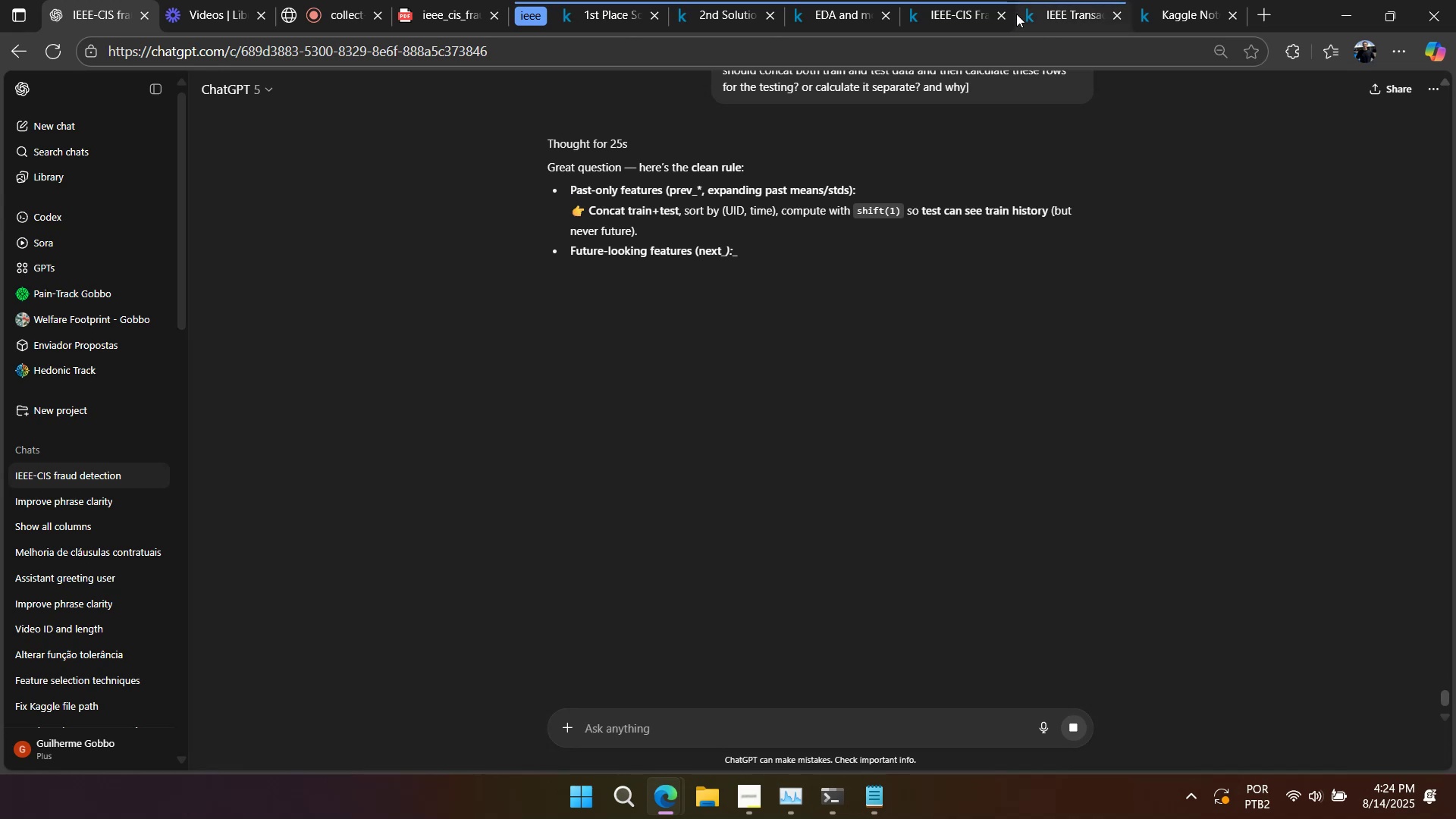 
left_click([529, 6])
 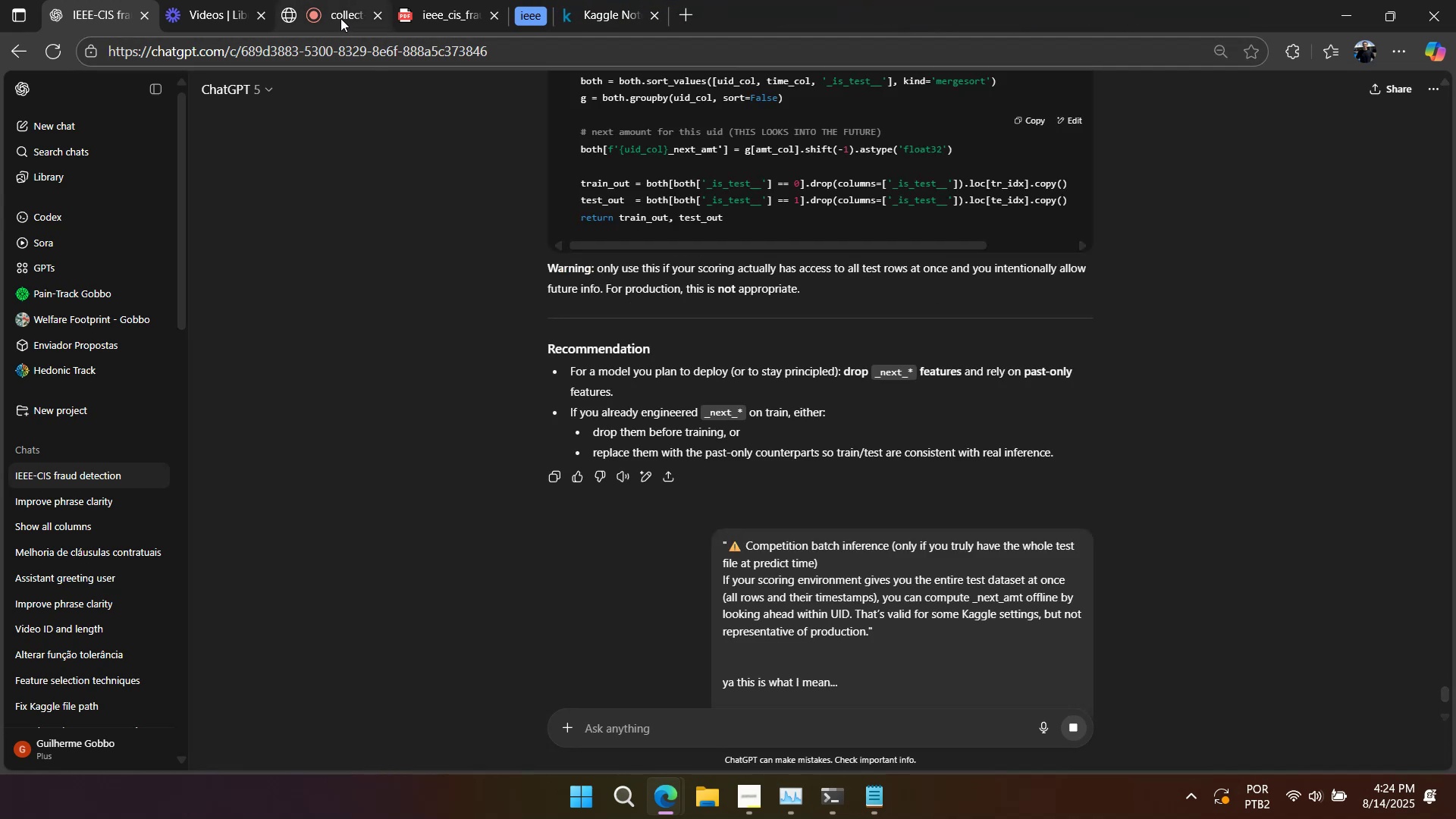 